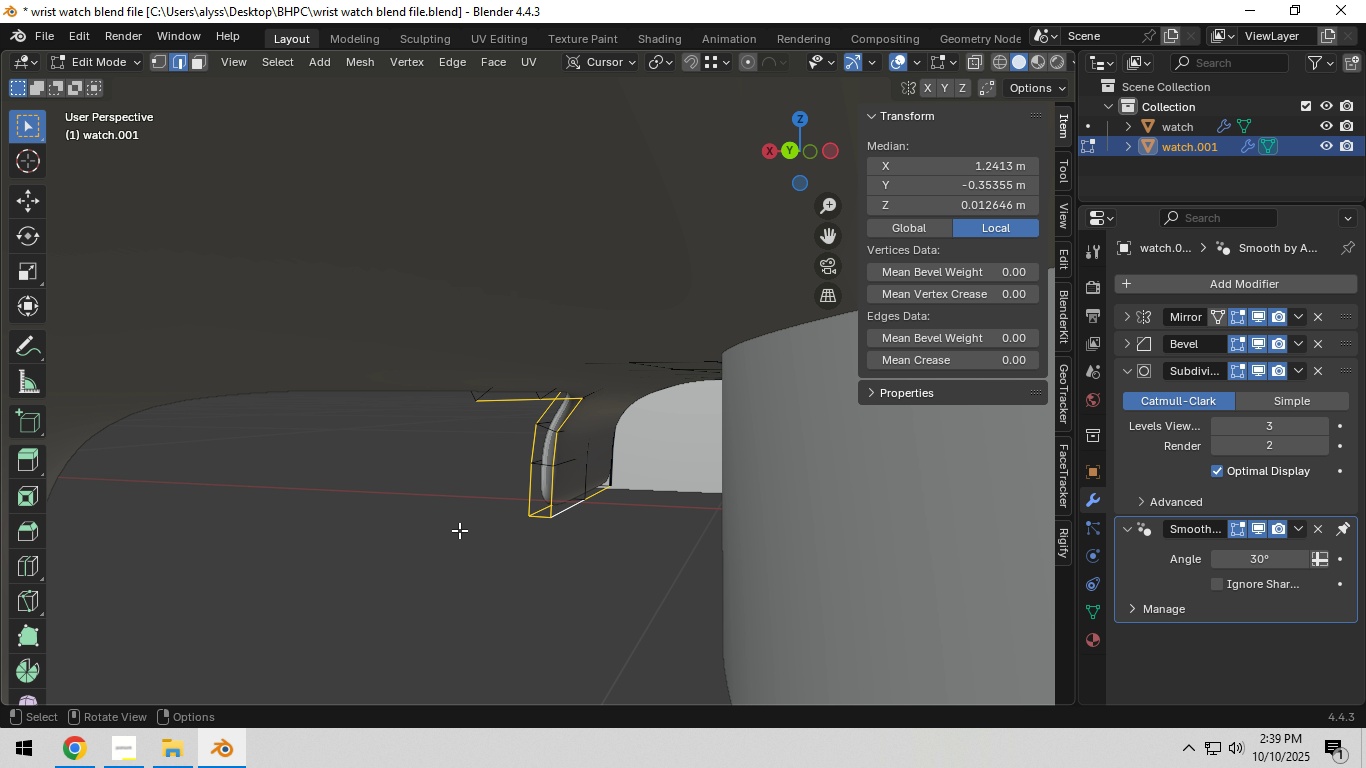 
scroll: coordinate [459, 530], scroll_direction: down, amount: 2.0
 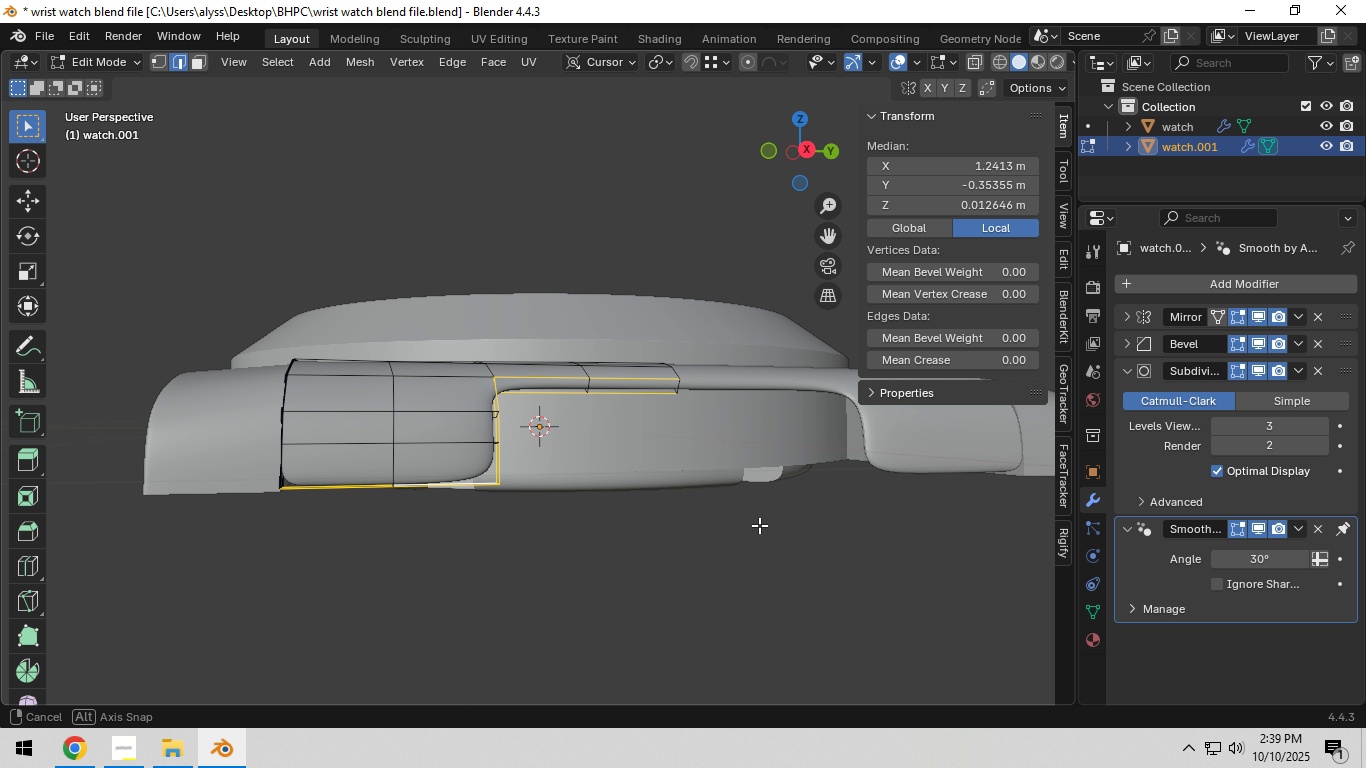 
hold_key(key=ShiftLeft, duration=0.34)
 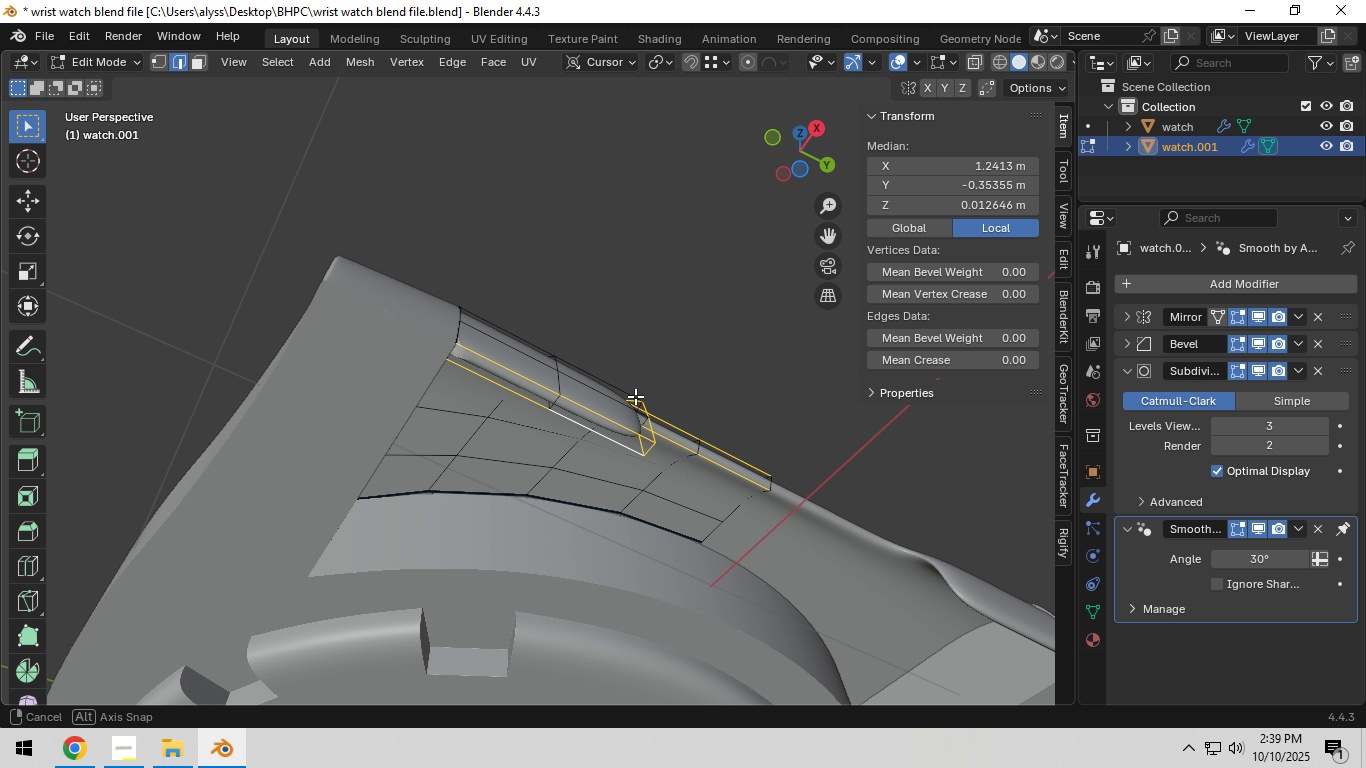 
scroll: coordinate [529, 406], scroll_direction: up, amount: 3.0
 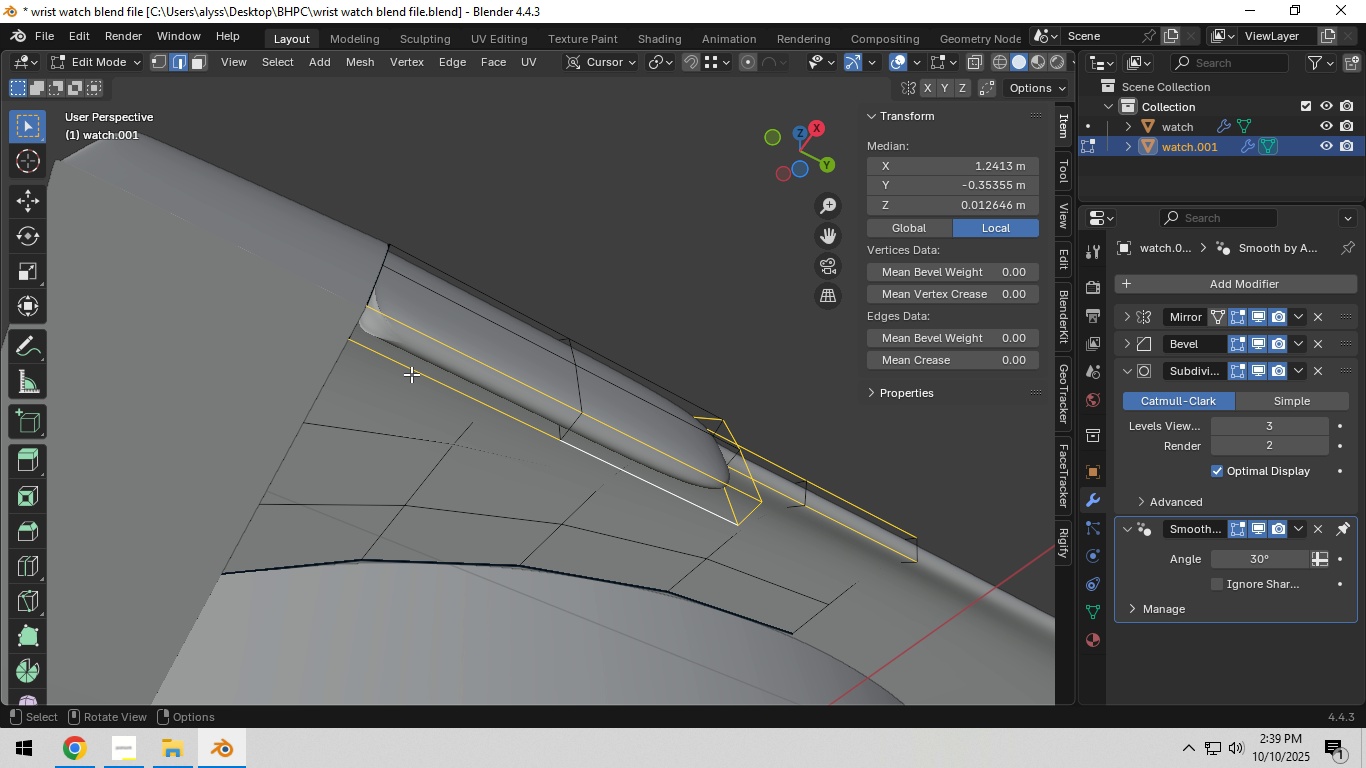 
hold_key(key=ShiftLeft, duration=1.5)
left_click([388, 349])
 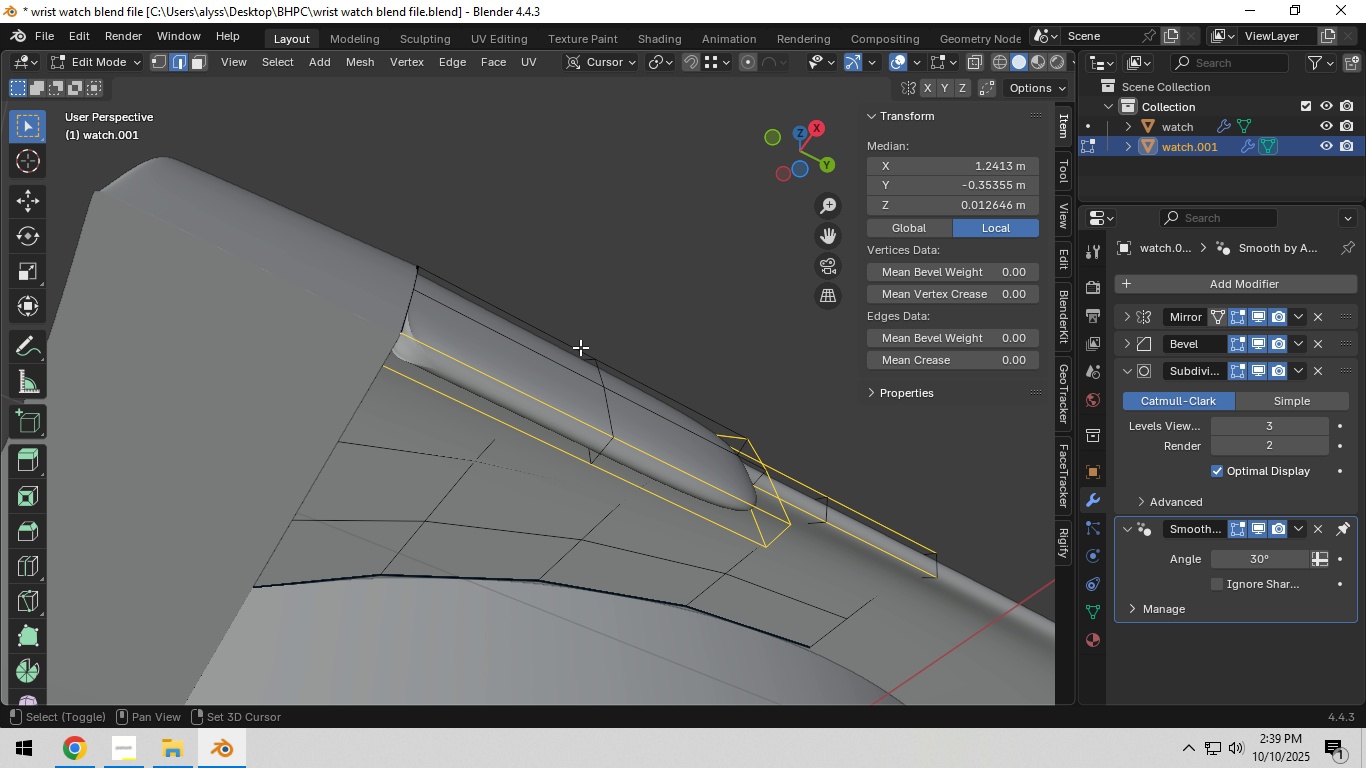 
key(Shift+ShiftLeft)
 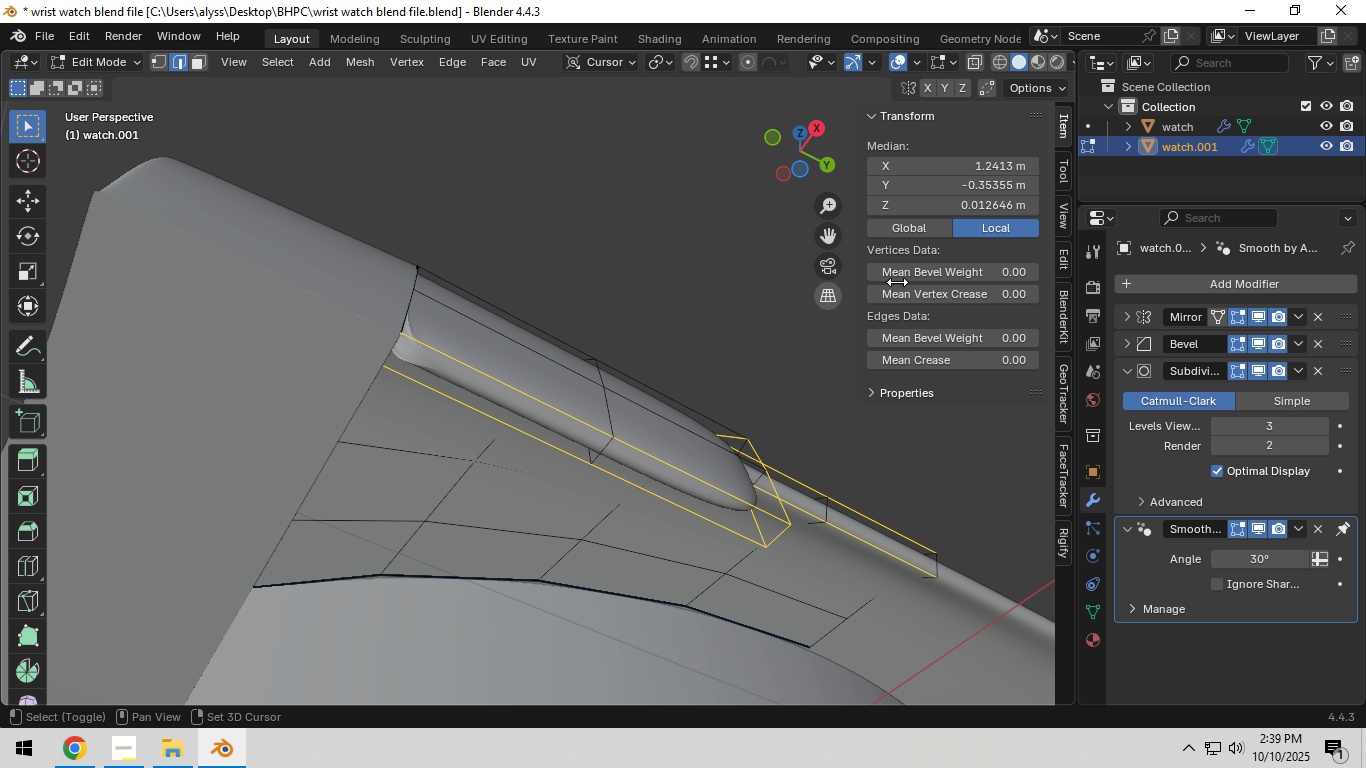 
key(Shift+ShiftLeft)
 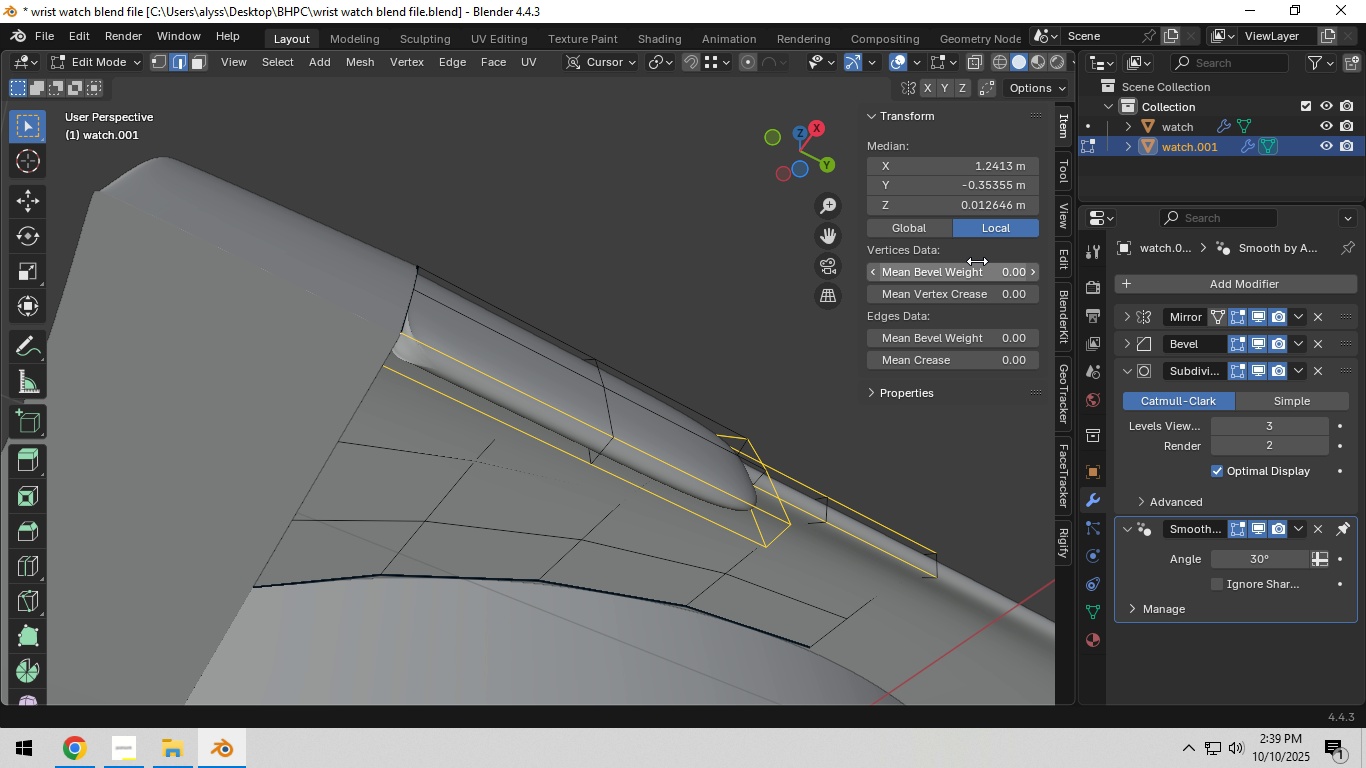 
key(Shift+ShiftLeft)
 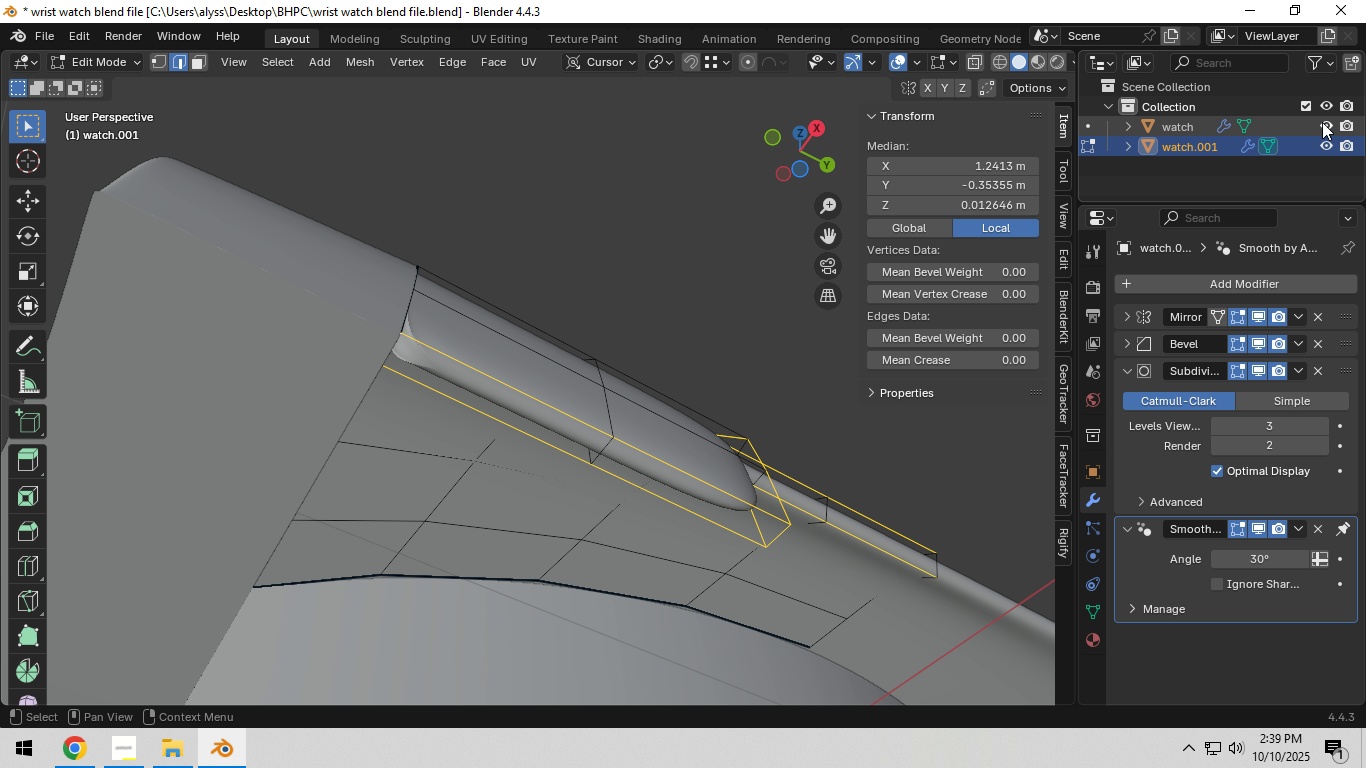 
left_click([1322, 122])
 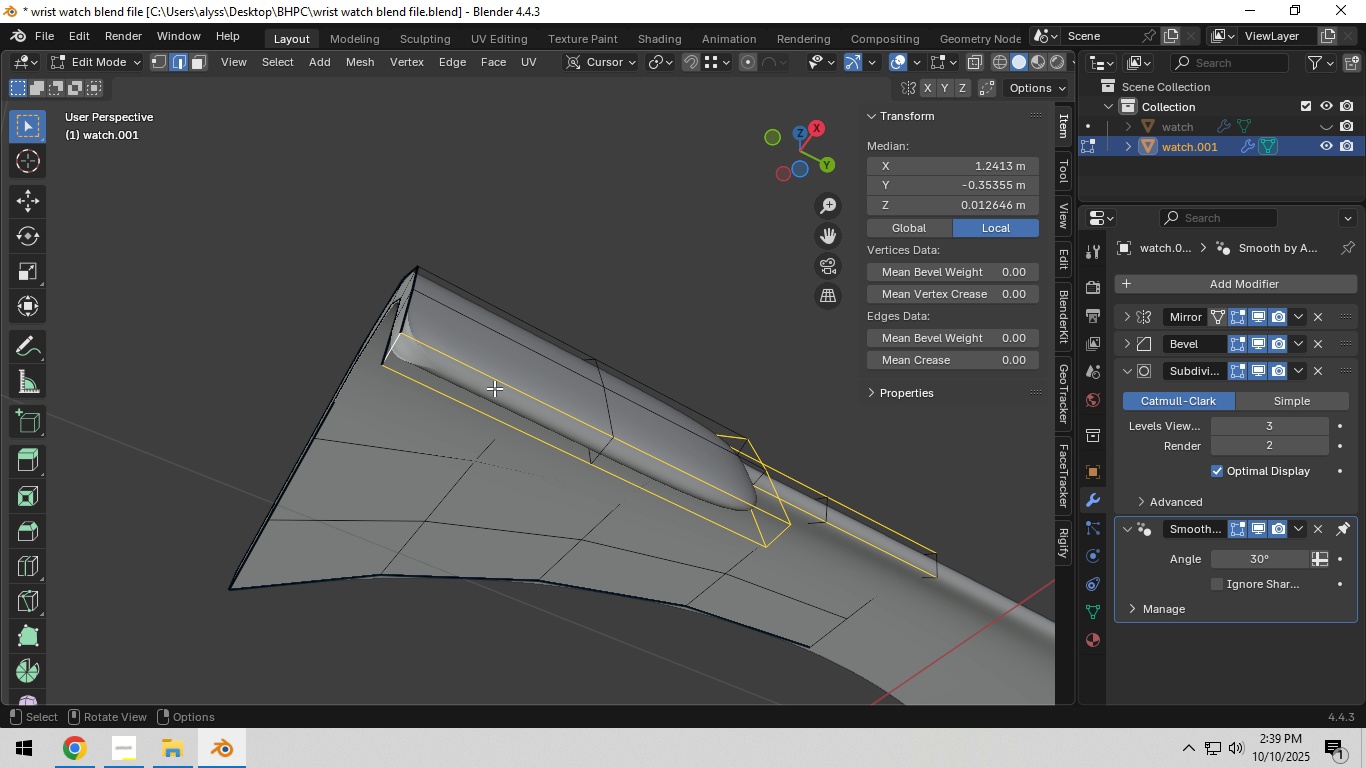 
scroll: coordinate [494, 388], scroll_direction: down, amount: 1.0
 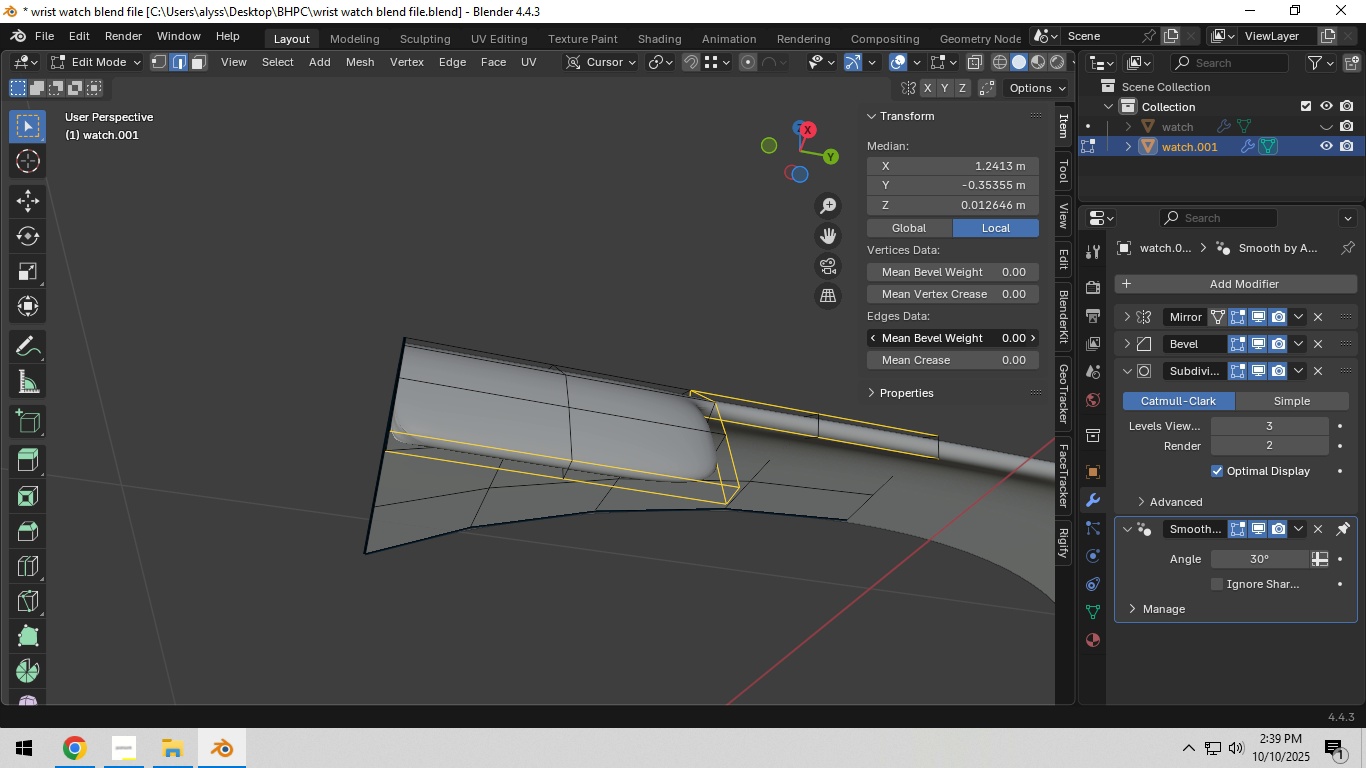 
double_click([1032, 339])
 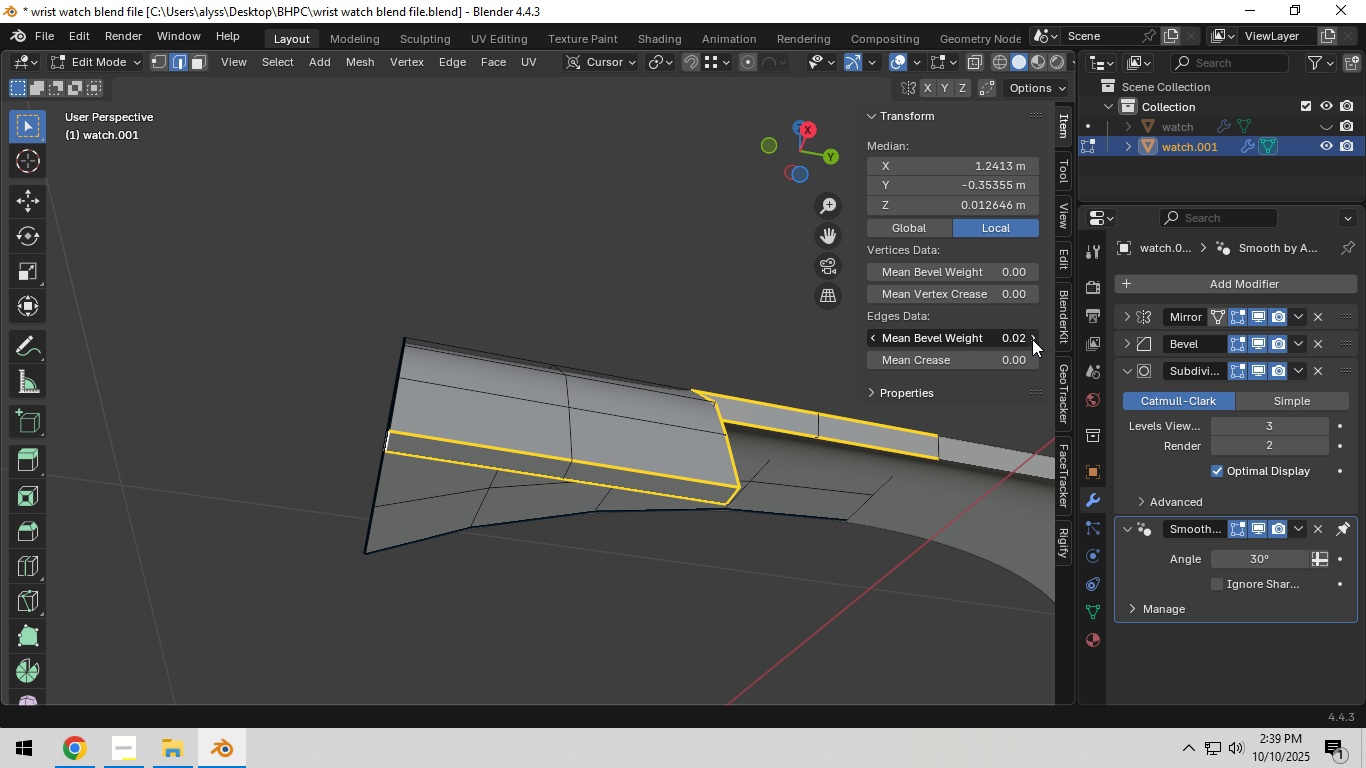 
triple_click([1032, 339])
 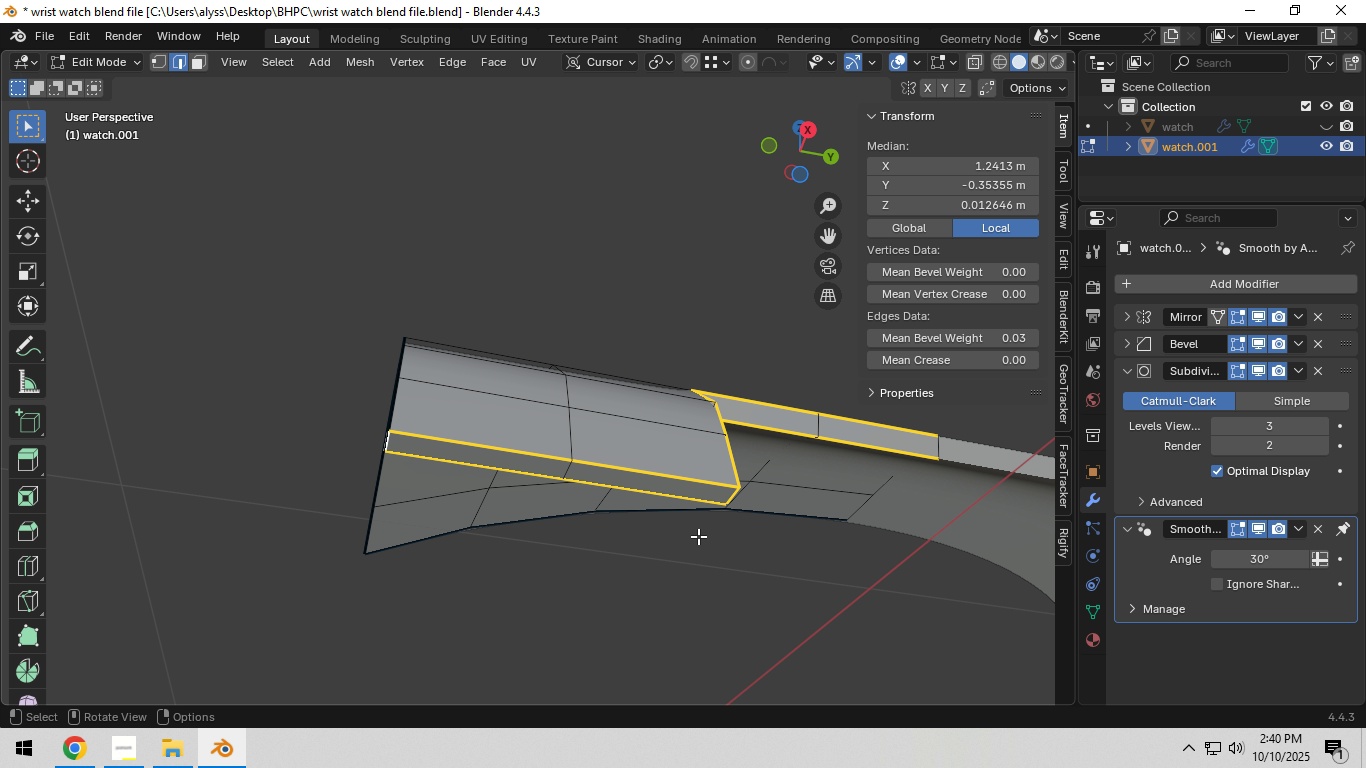 
key(Tab)
 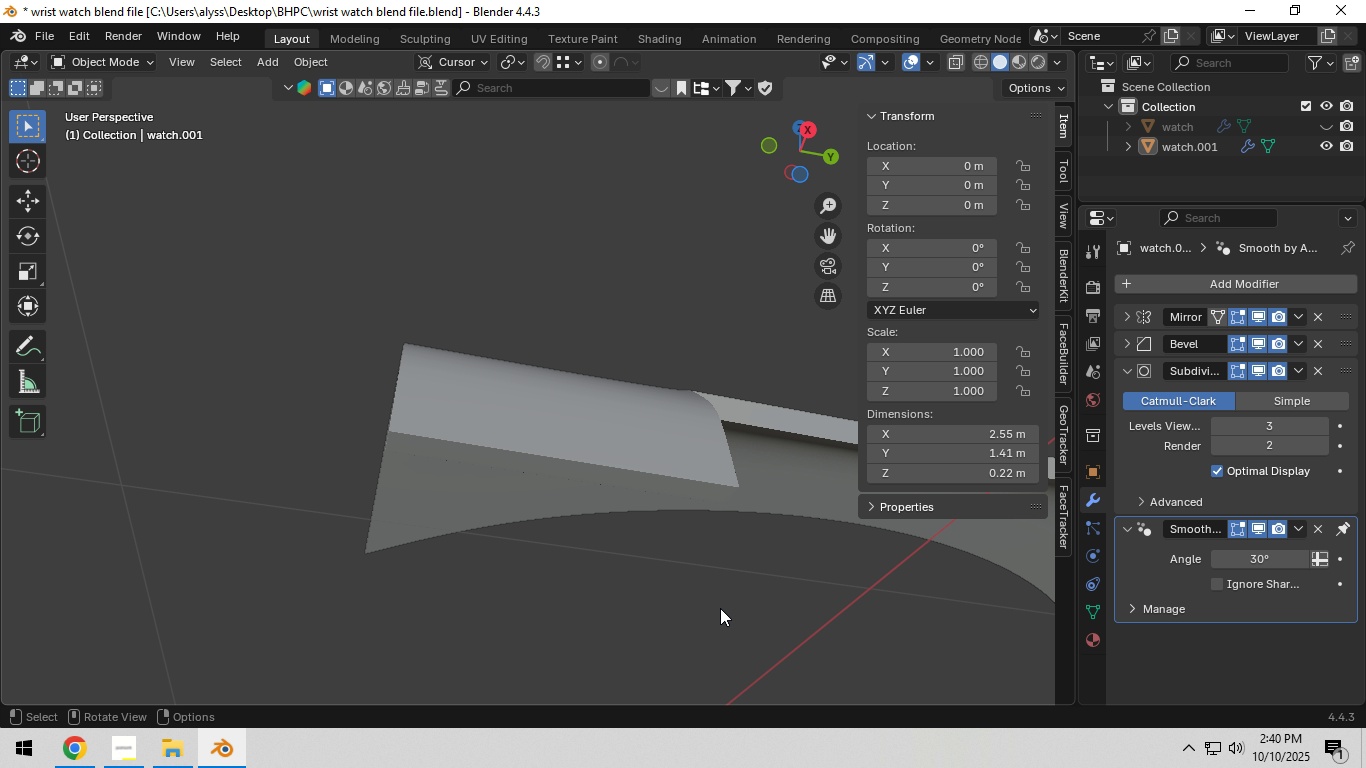 
left_click([723, 606])
 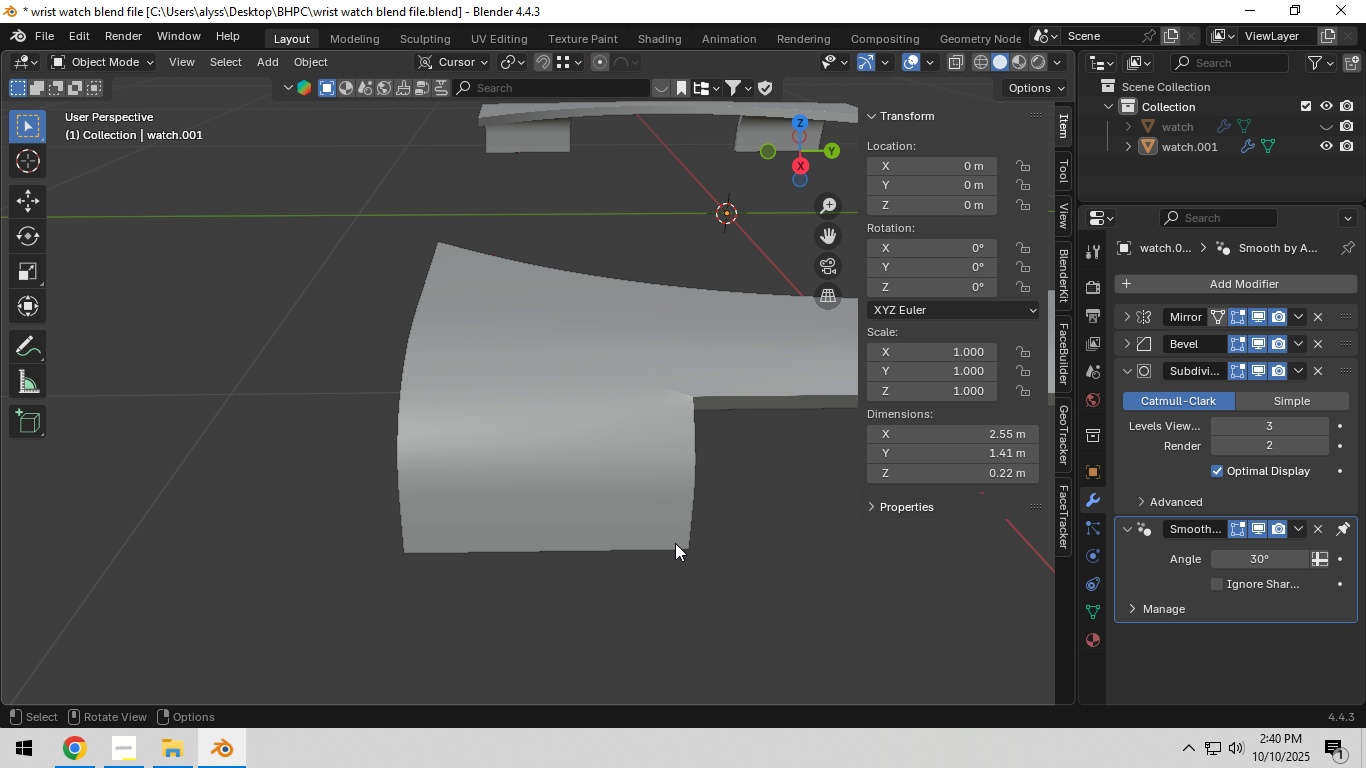 
key(Shift+ShiftLeft)
 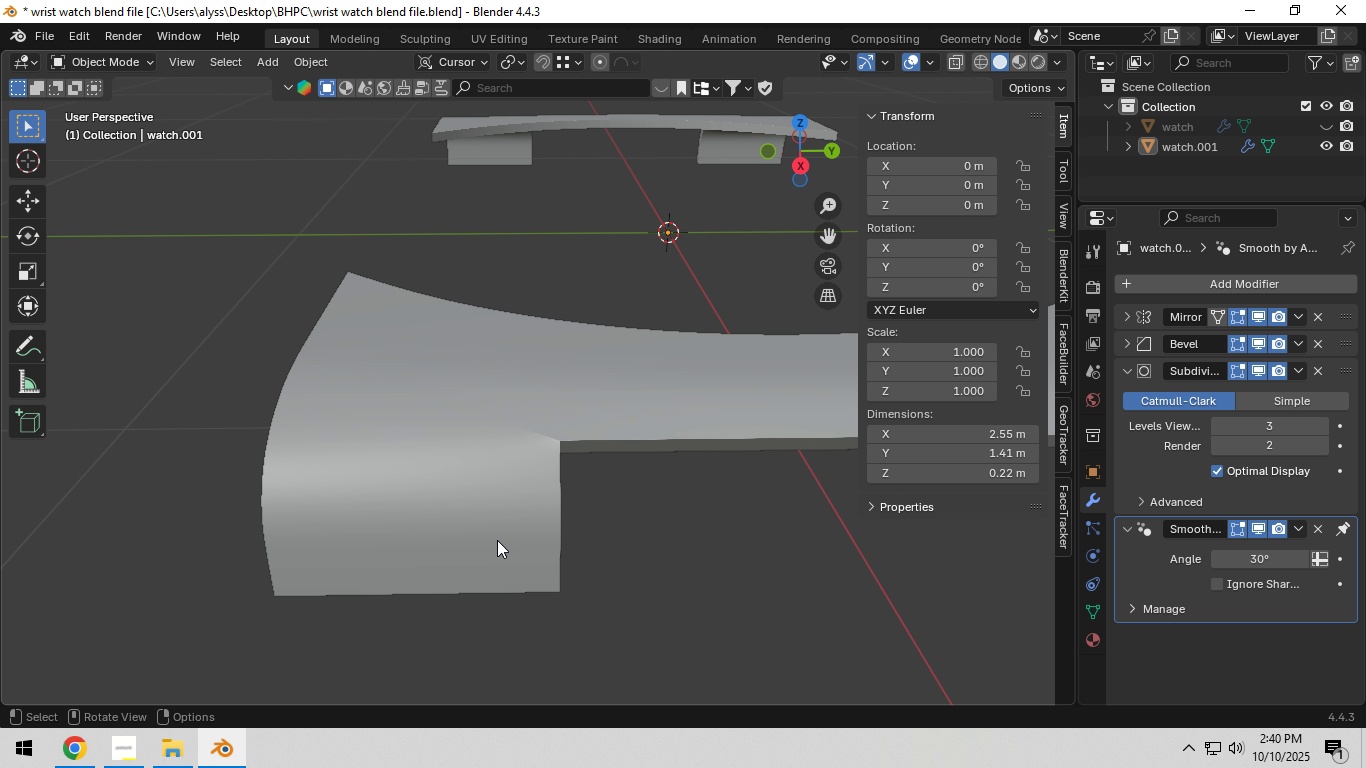 
scroll: coordinate [484, 532], scroll_direction: up, amount: 1.0
 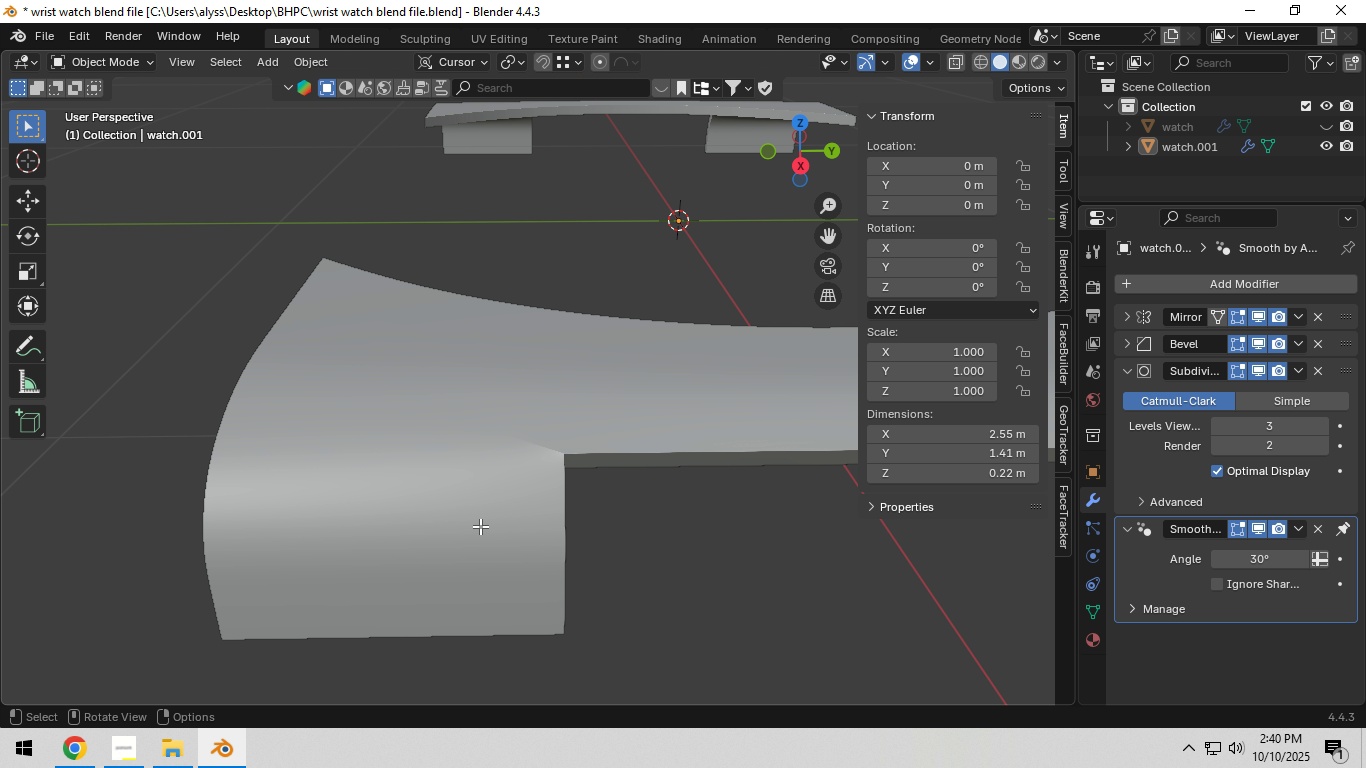 
key(Tab)
 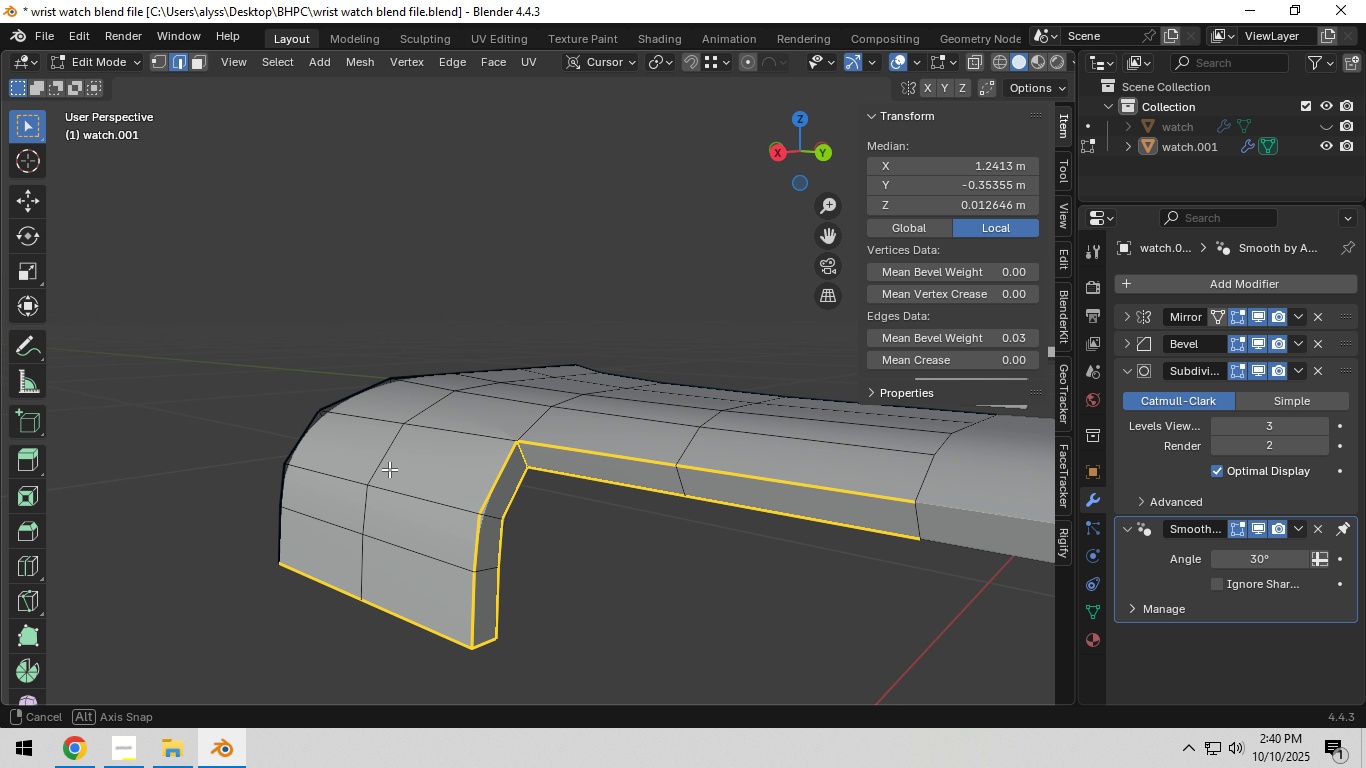 
scroll: coordinate [456, 475], scroll_direction: up, amount: 4.0
 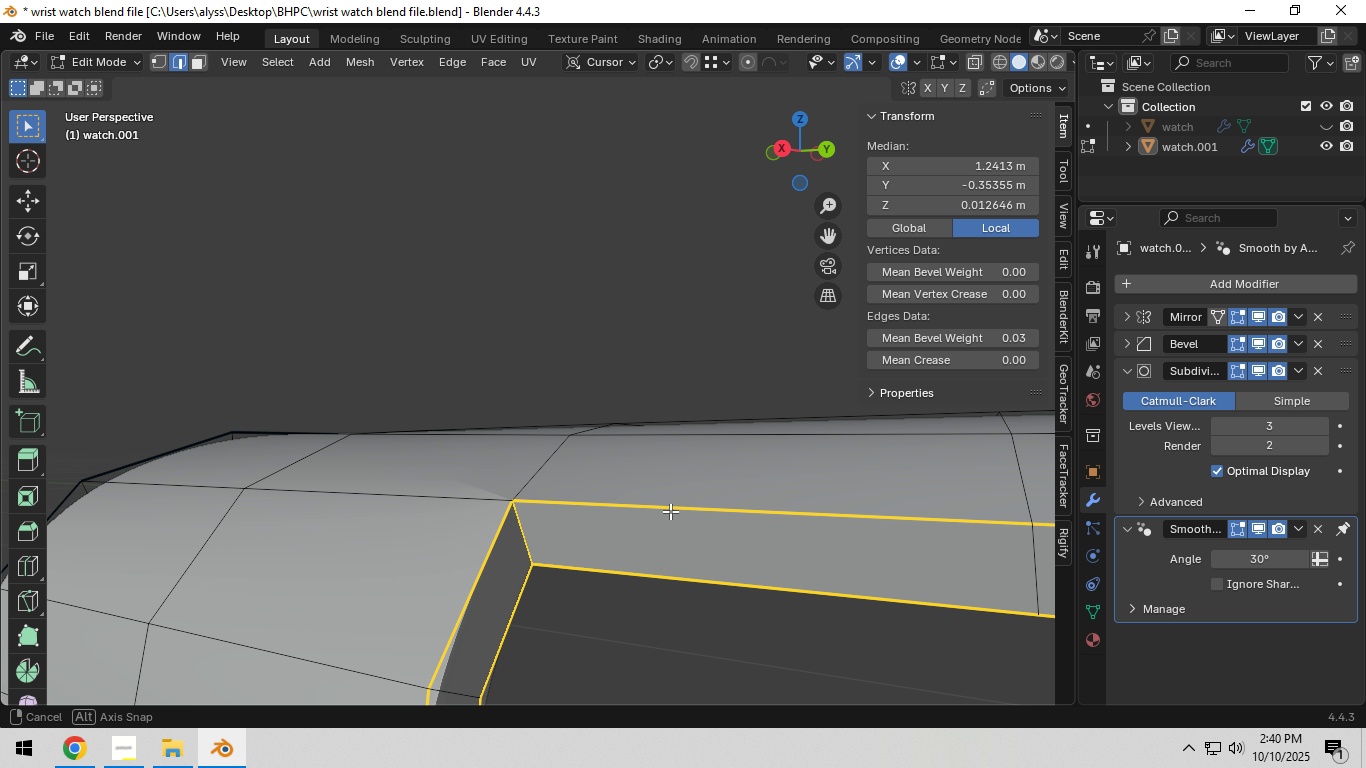 
wait(37.3)
 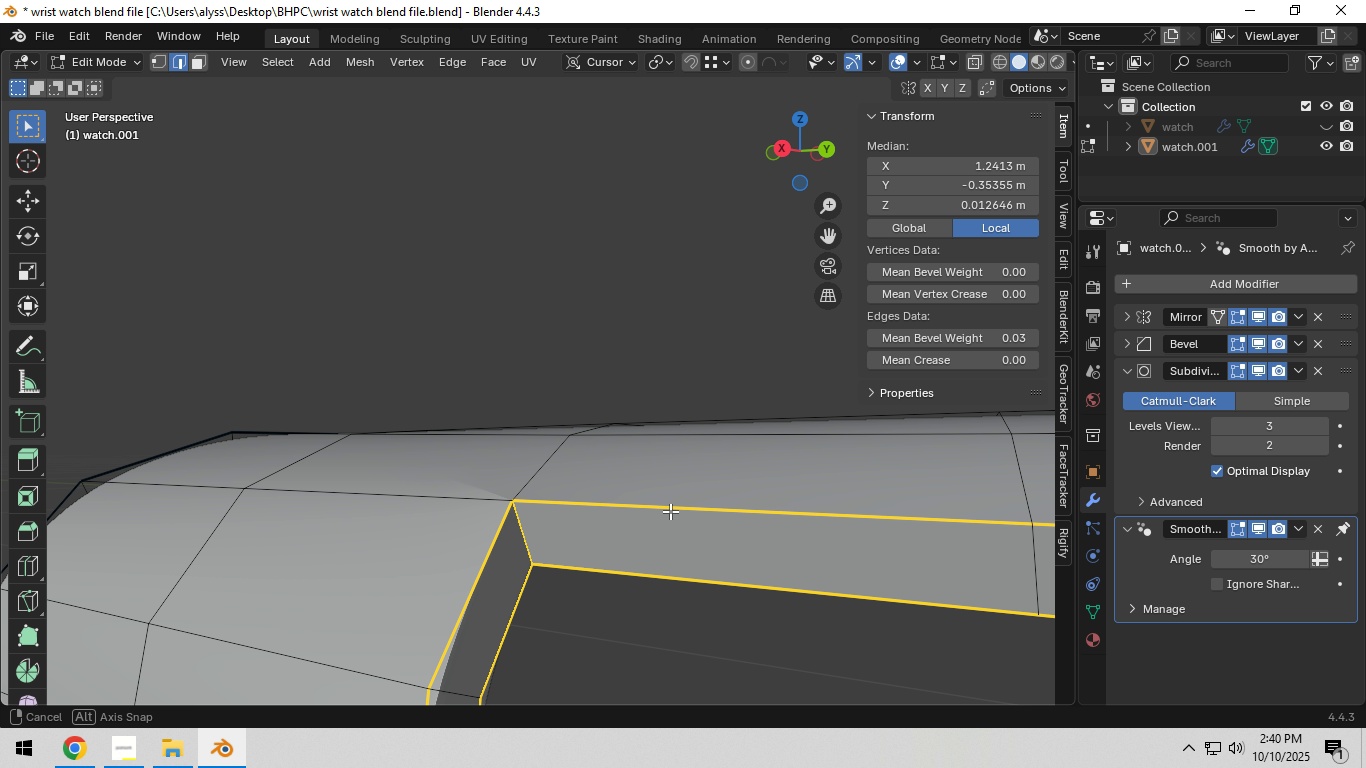 
scroll: coordinate [654, 496], scroll_direction: down, amount: 2.0
 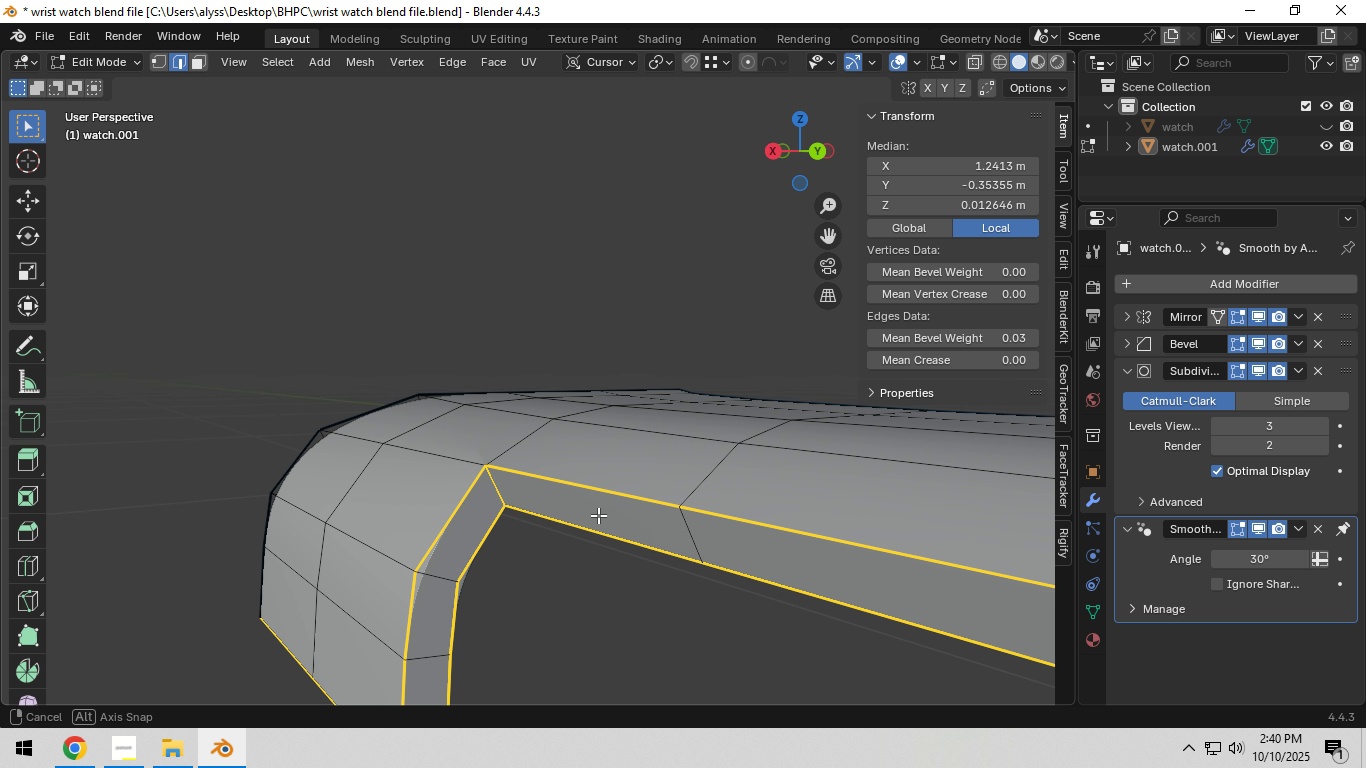 
scroll: coordinate [608, 513], scroll_direction: up, amount: 6.0
 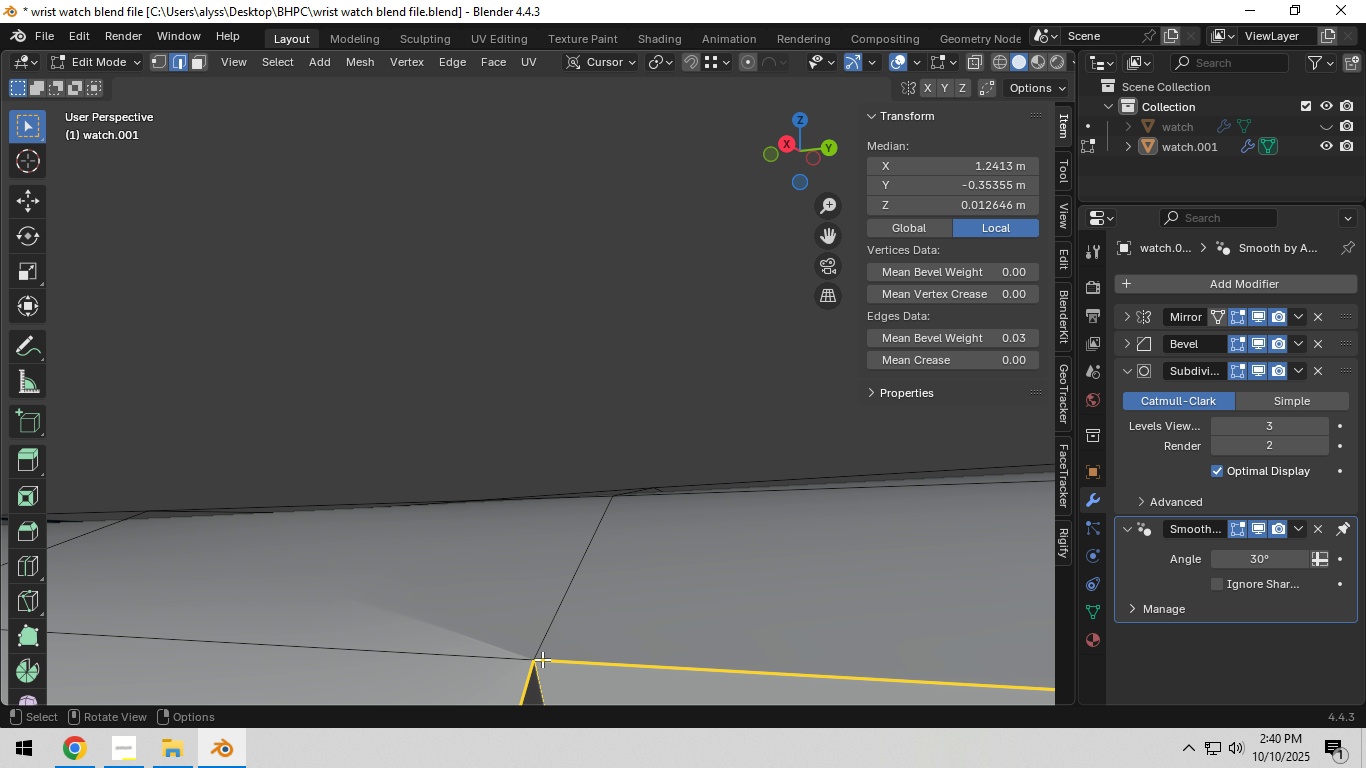 
left_click([542, 659])
 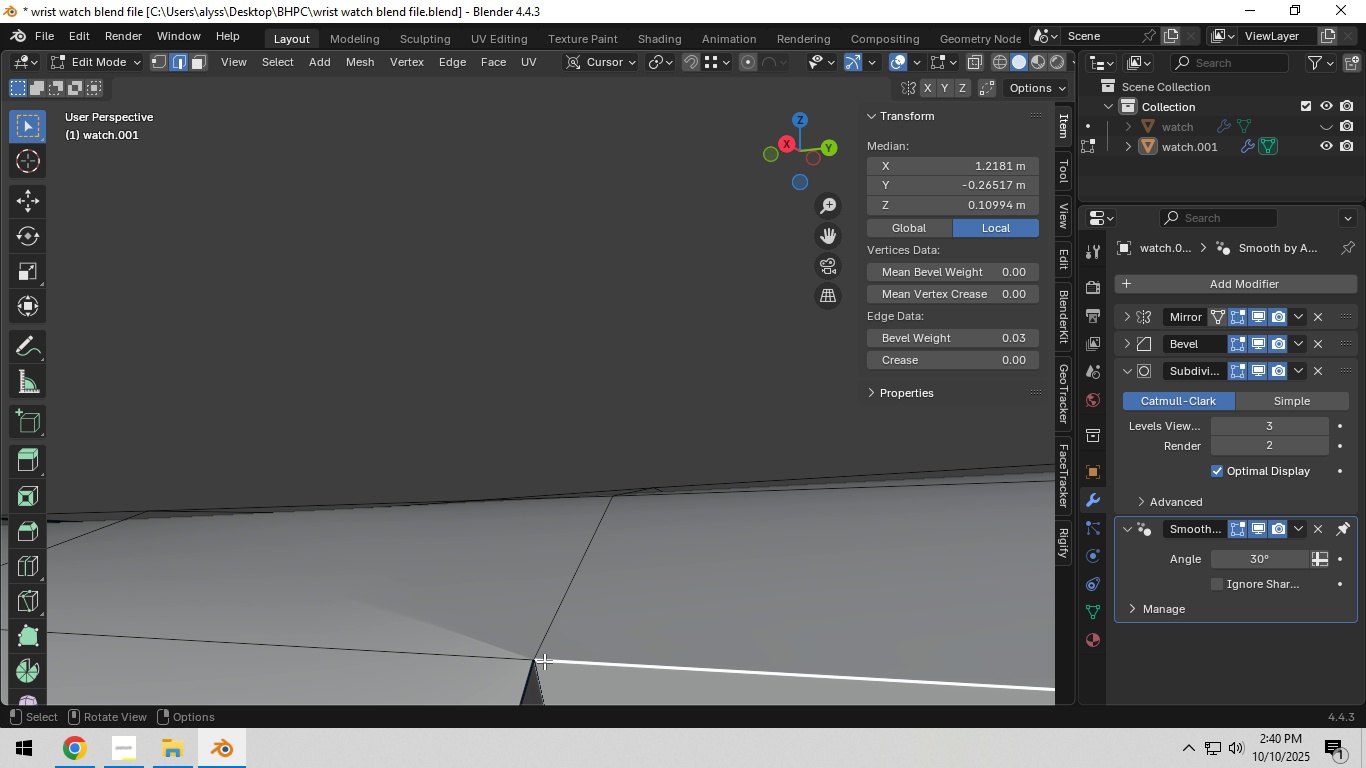 
left_click([540, 661])
 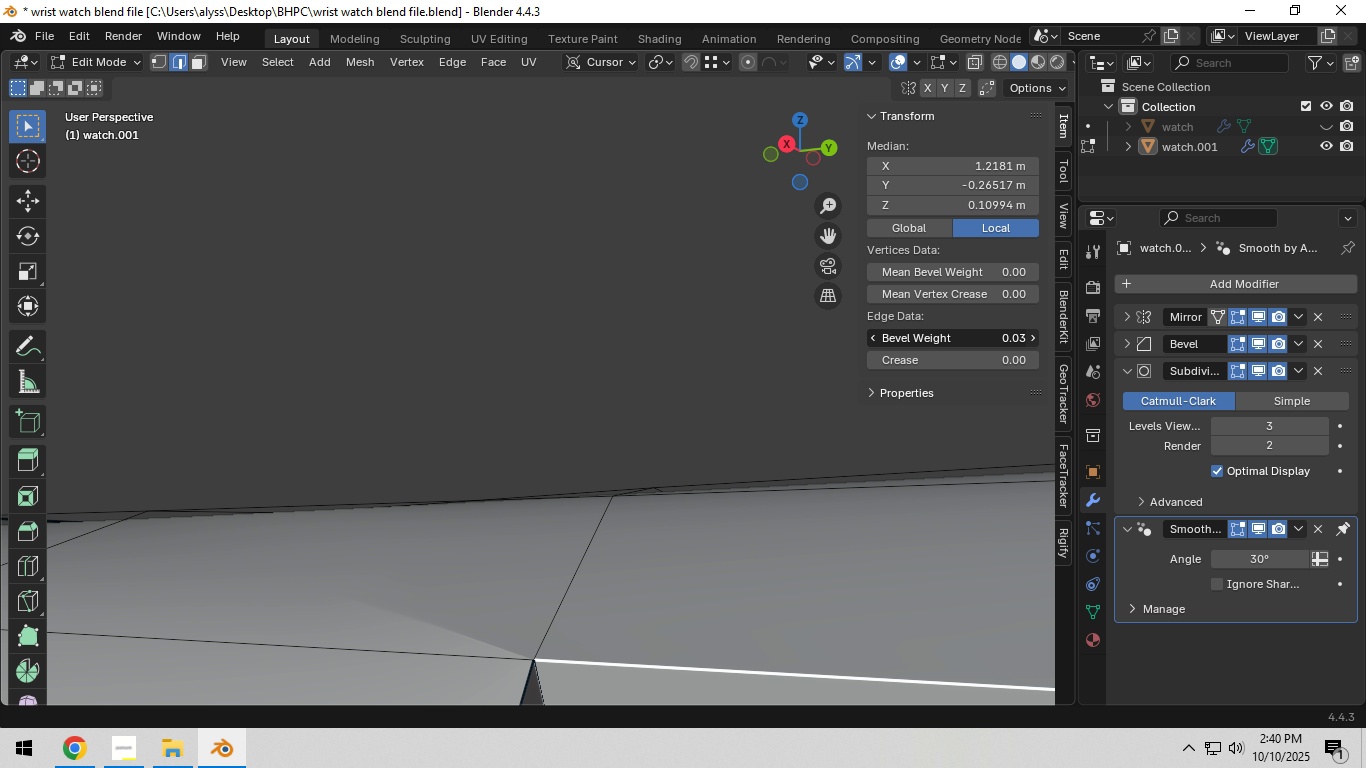 
double_click([1035, 339])
 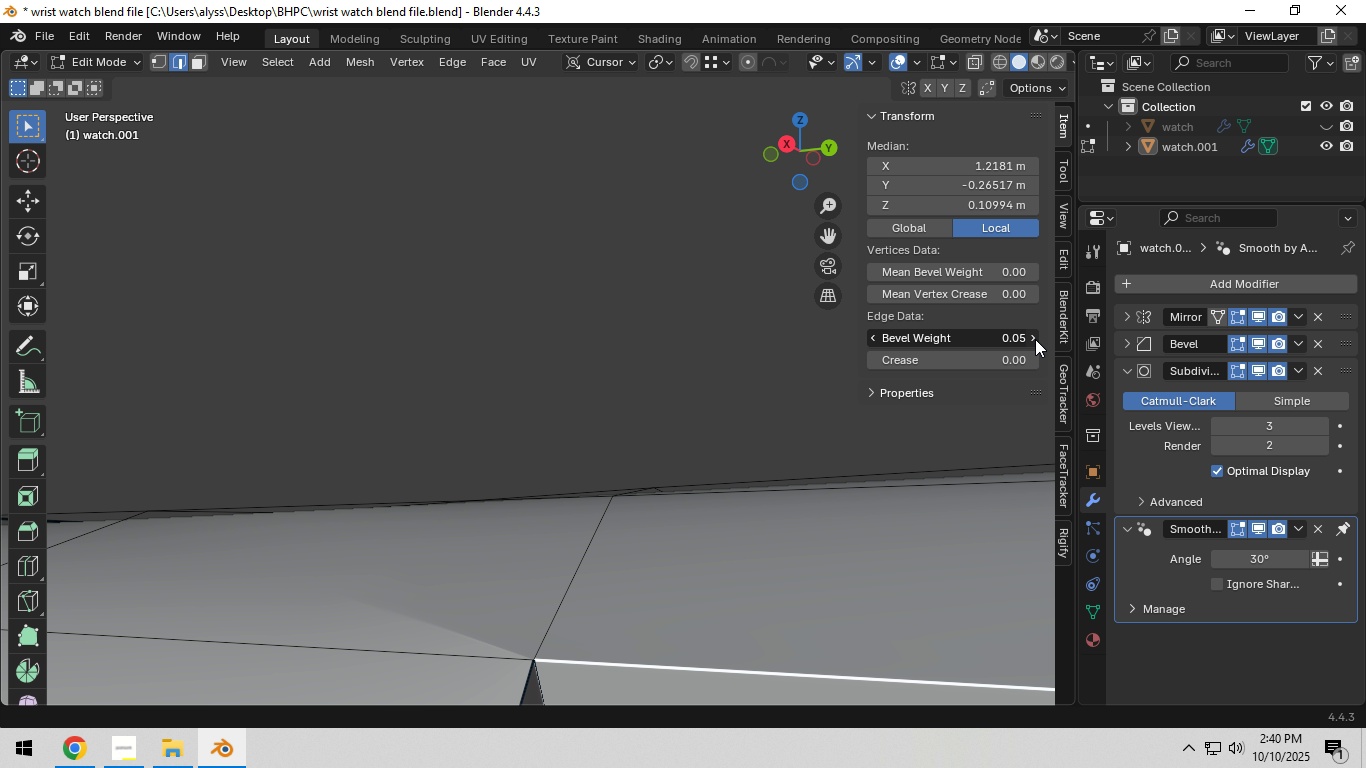 
triple_click([1035, 339])
 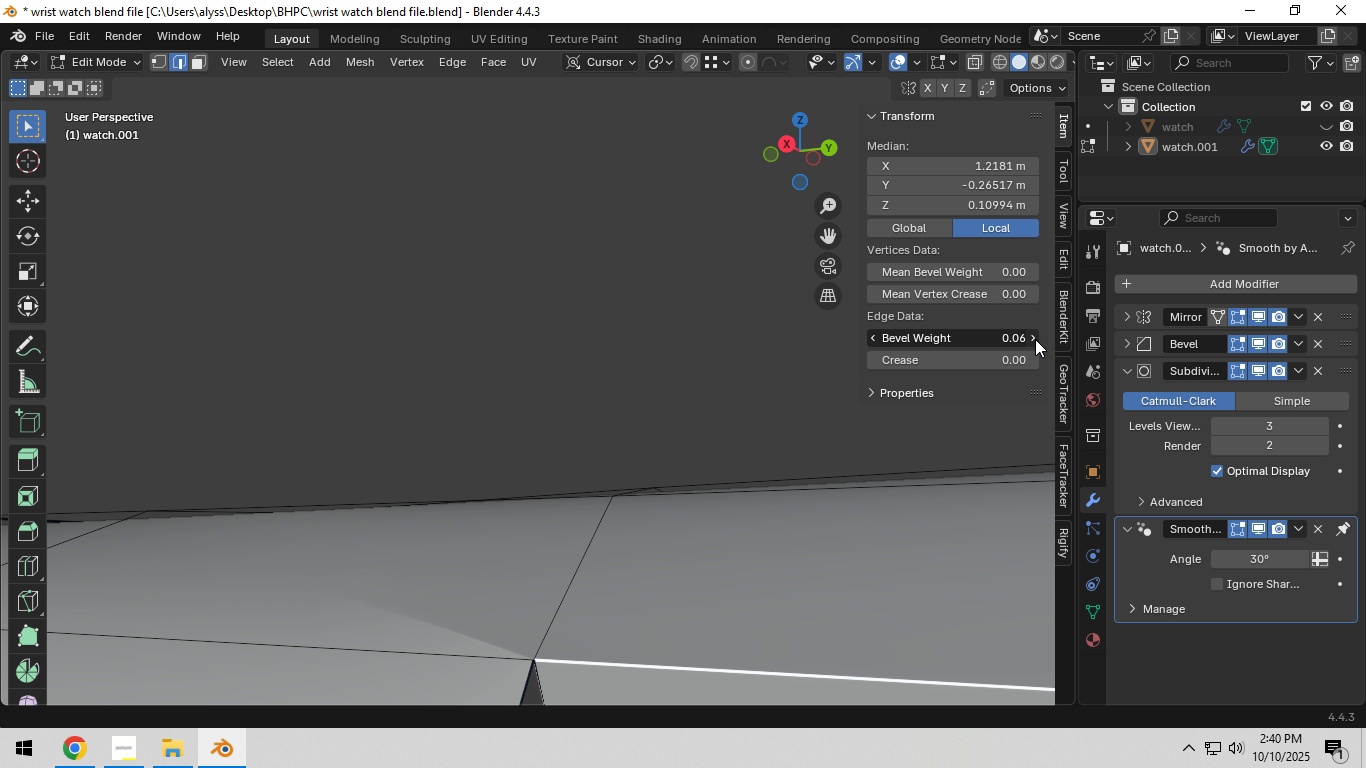 
triple_click([1035, 339])
 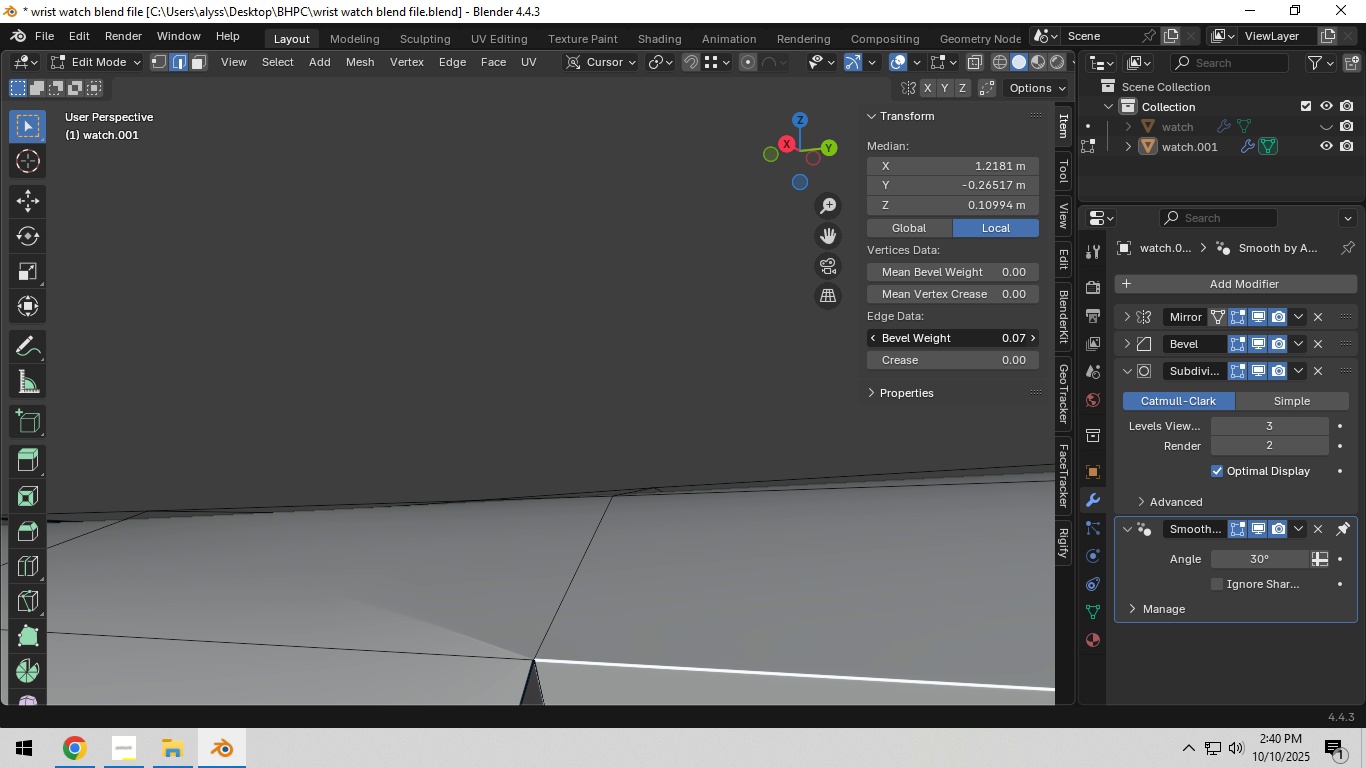 
left_click([1035, 339])
 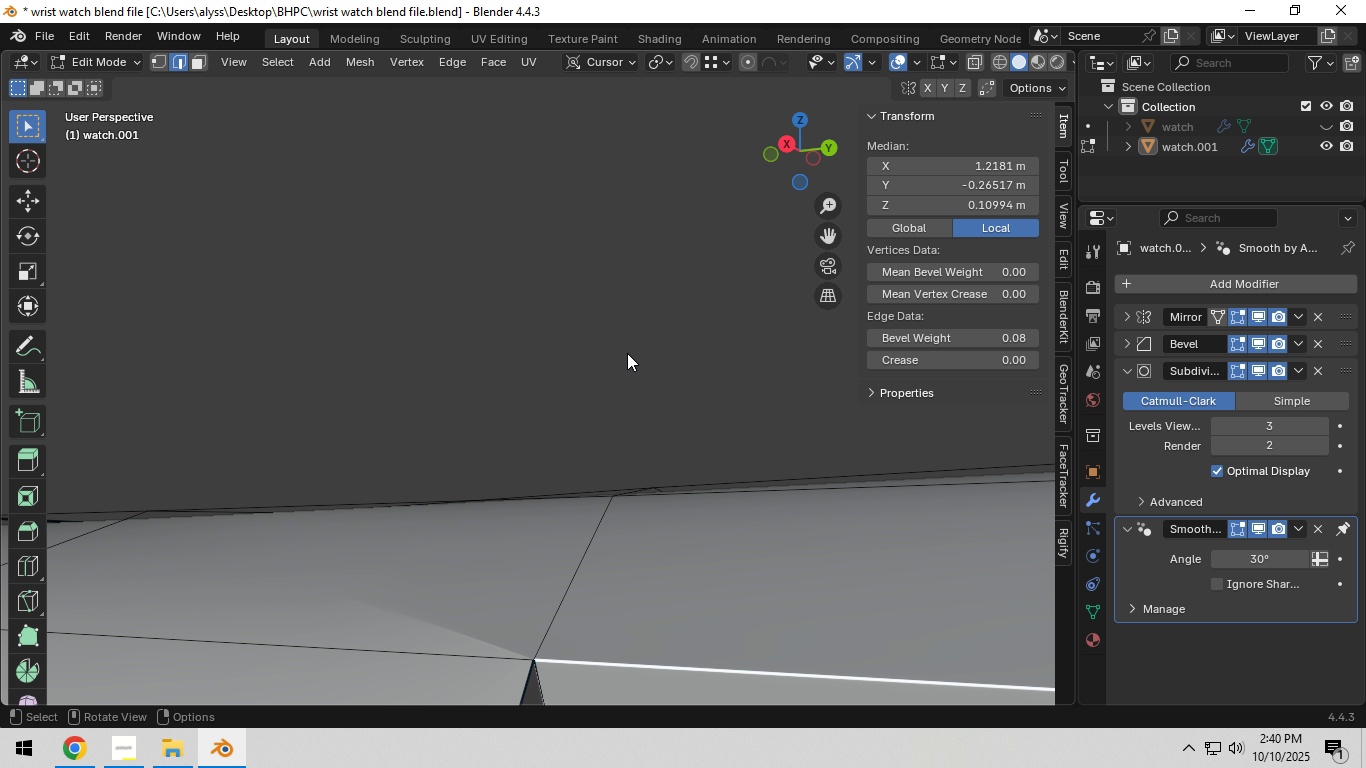 
left_click([623, 351])
 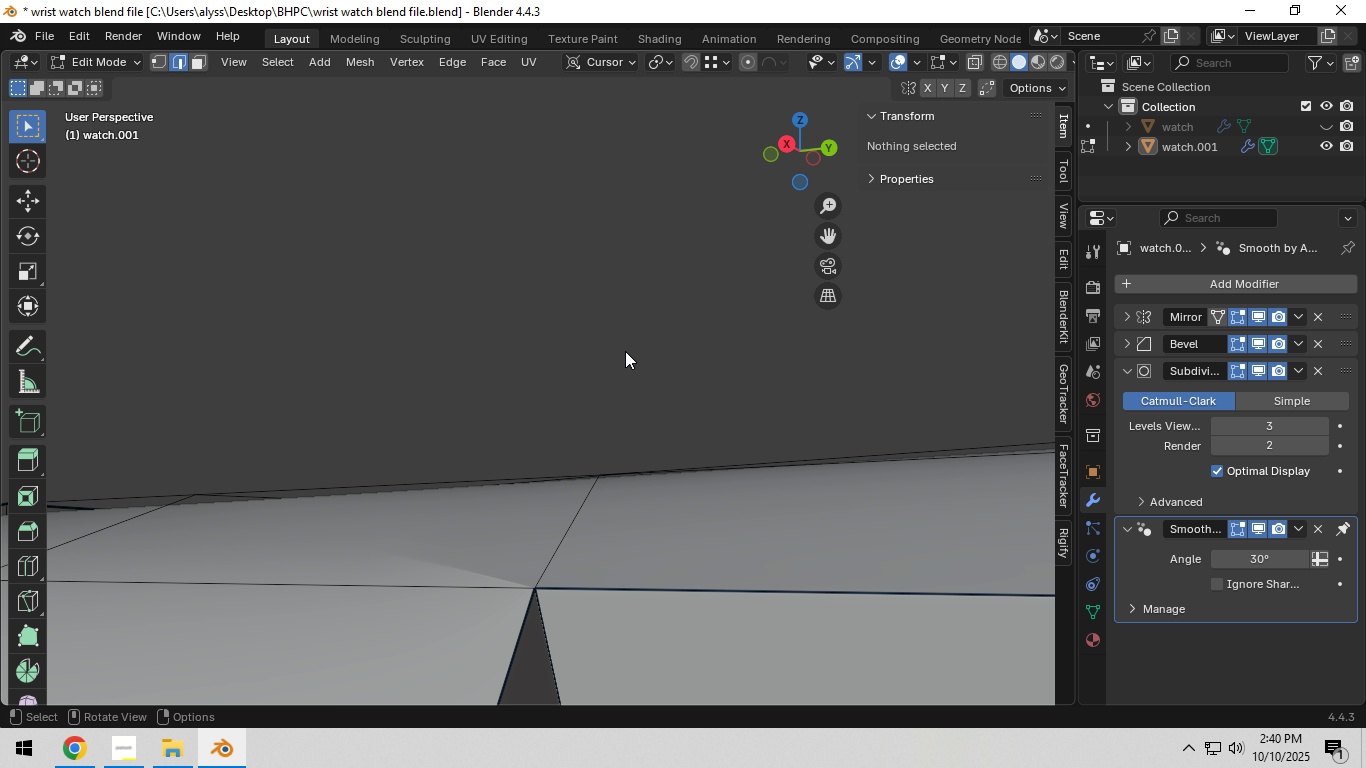 
scroll: coordinate [626, 351], scroll_direction: down, amount: 4.0
 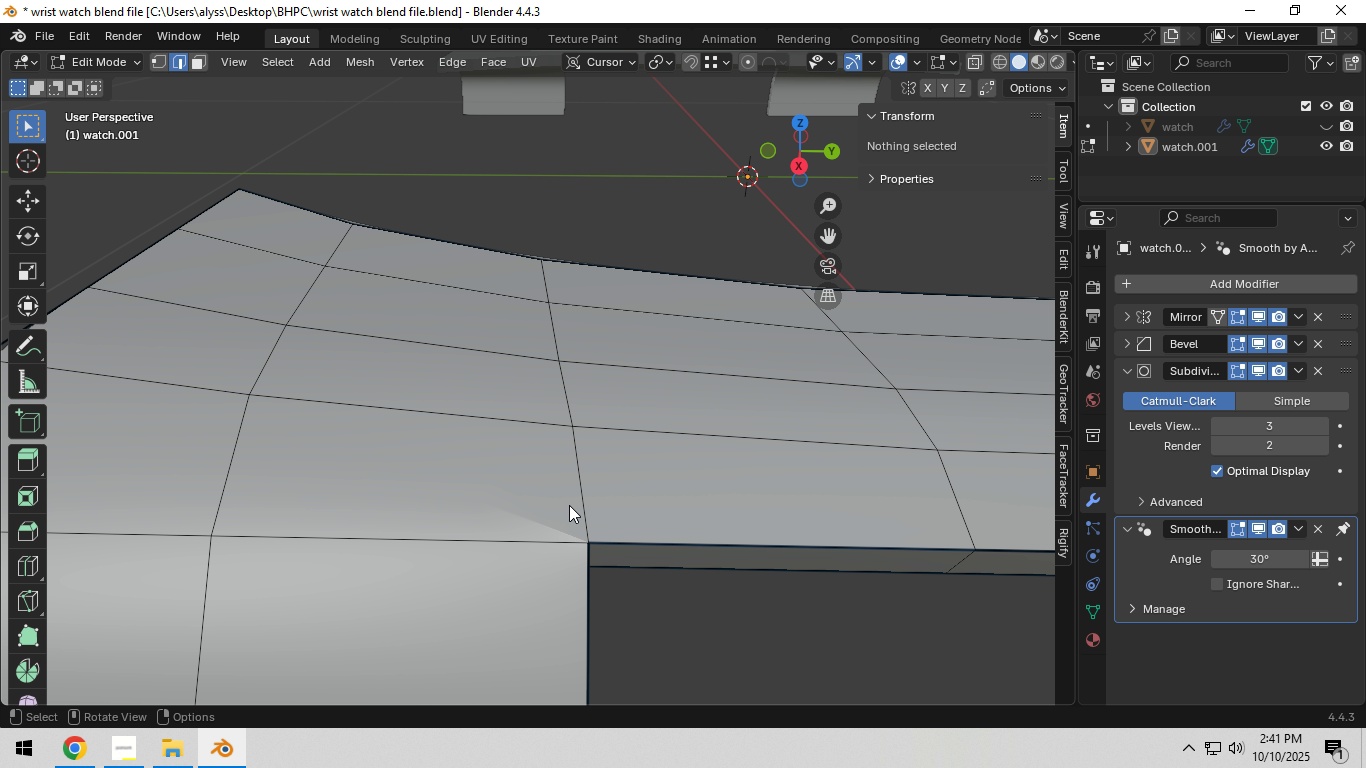 
wait(46.17)
 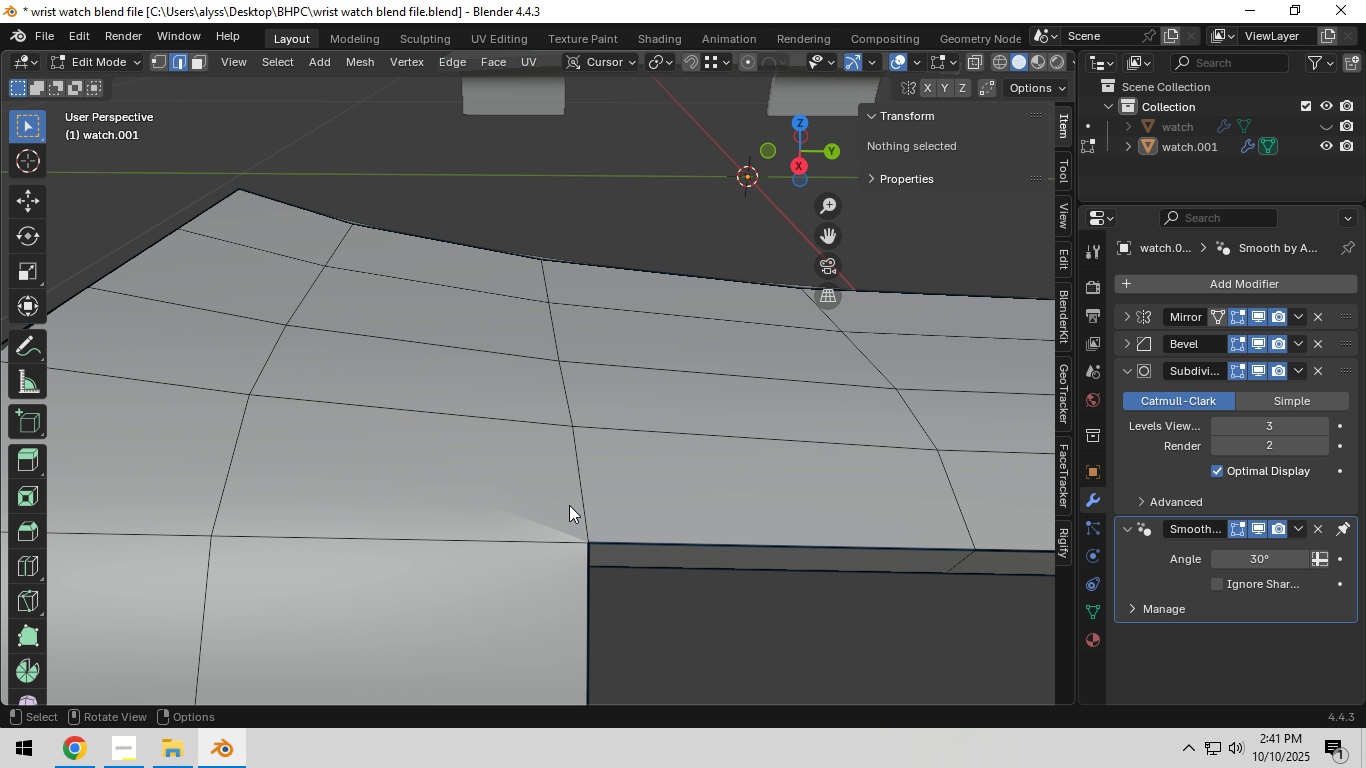 
key(Control+R)
 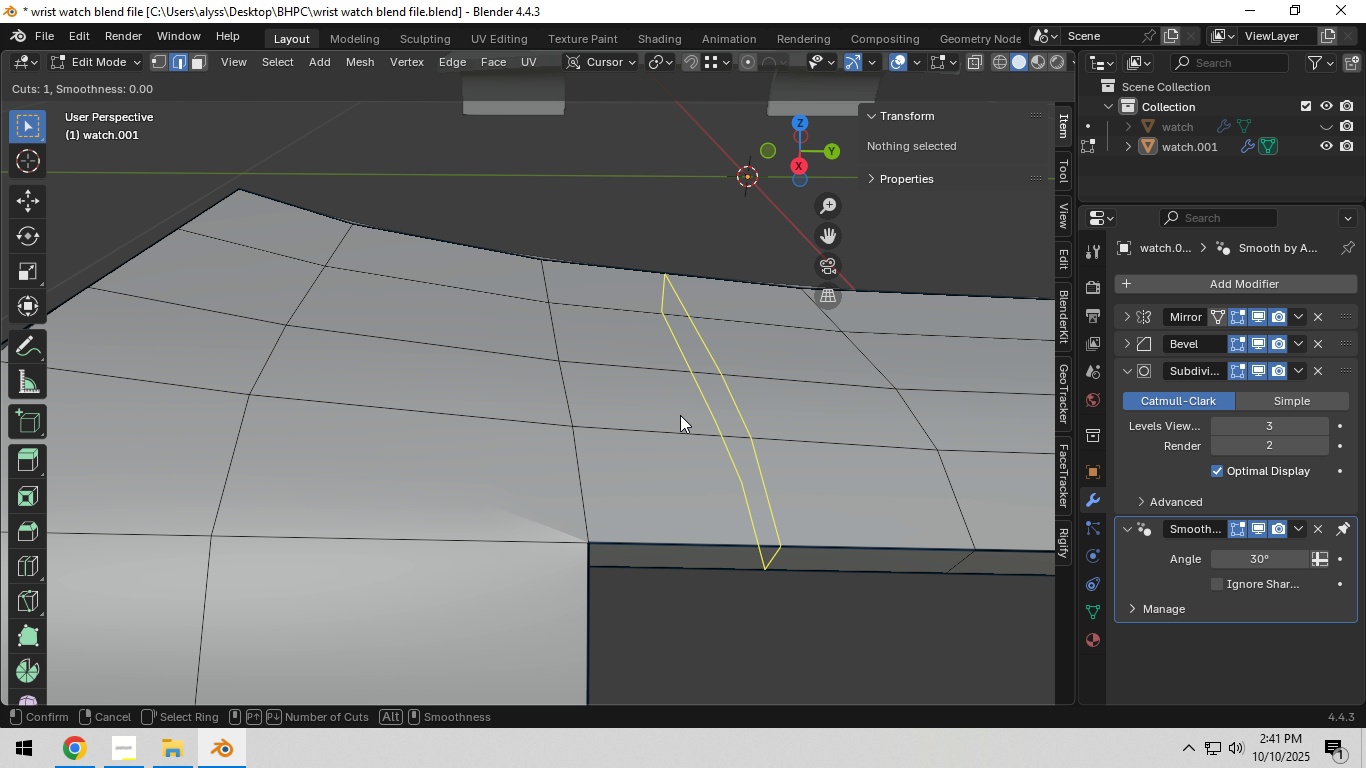 
left_click([680, 415])
 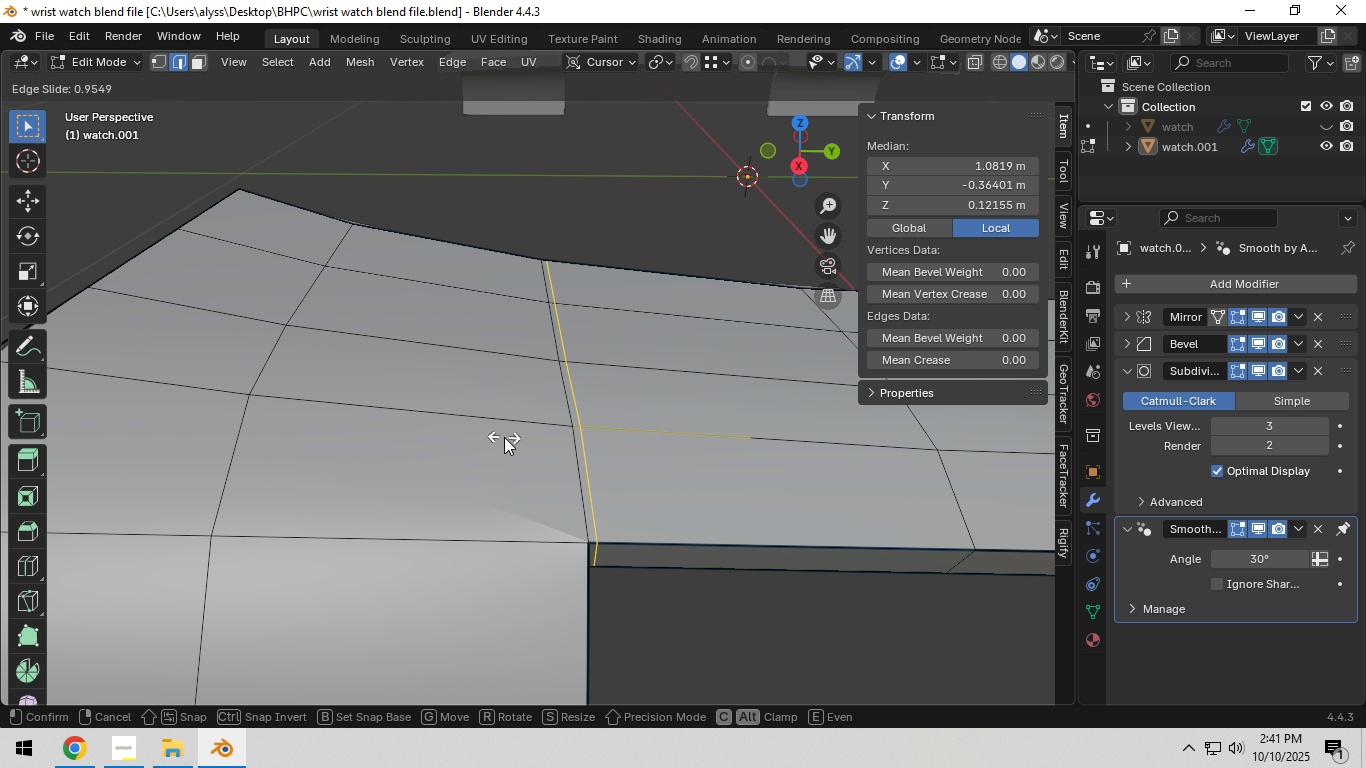 
left_click([504, 437])
 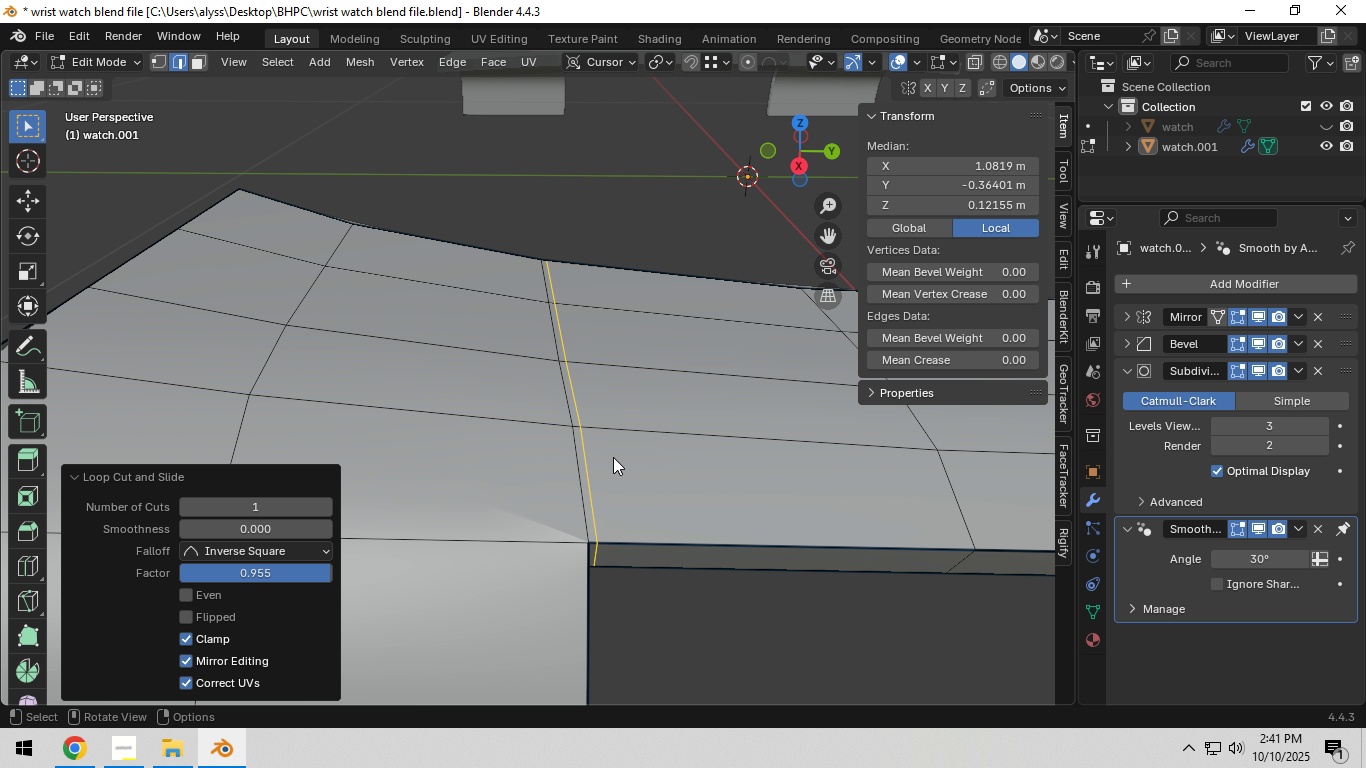 
hold_key(key=ShiftLeft, duration=0.34)
 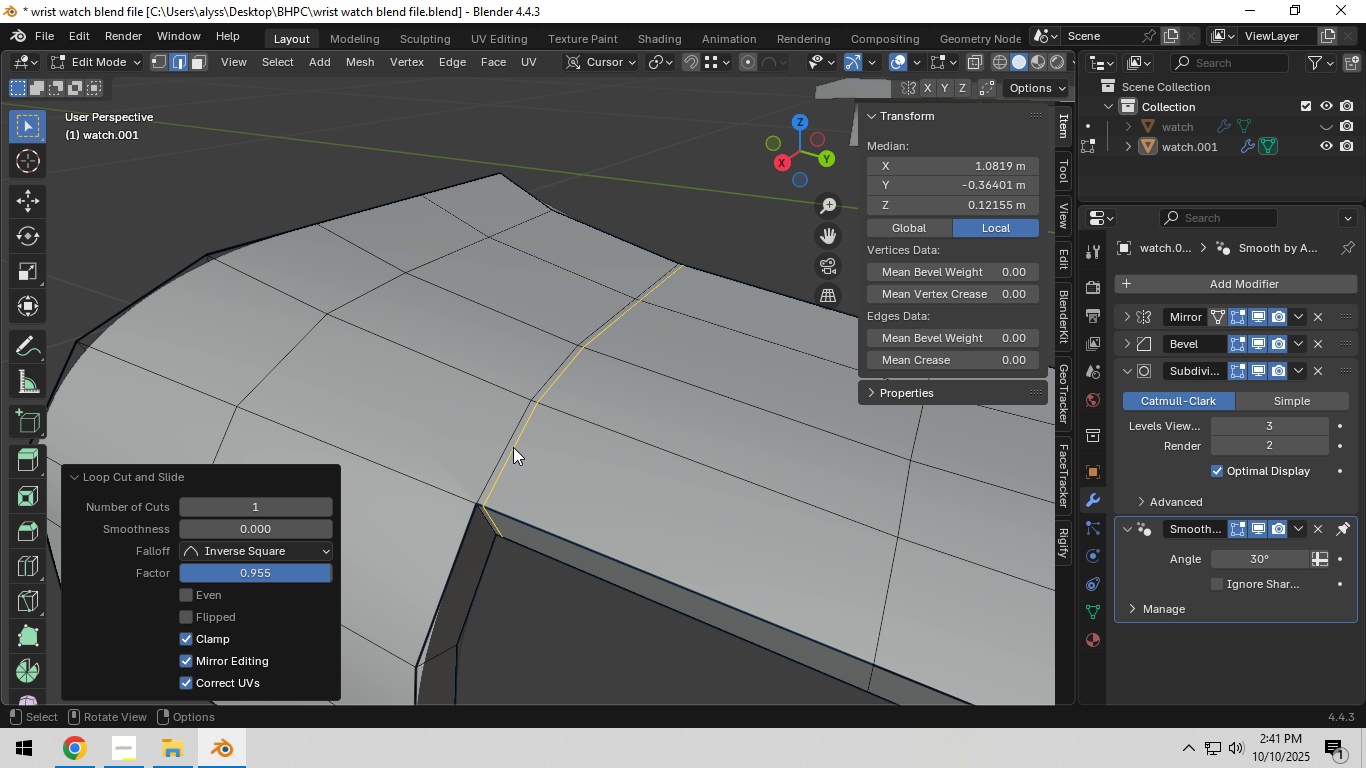 
scroll: coordinate [514, 463], scroll_direction: up, amount: 2.0
 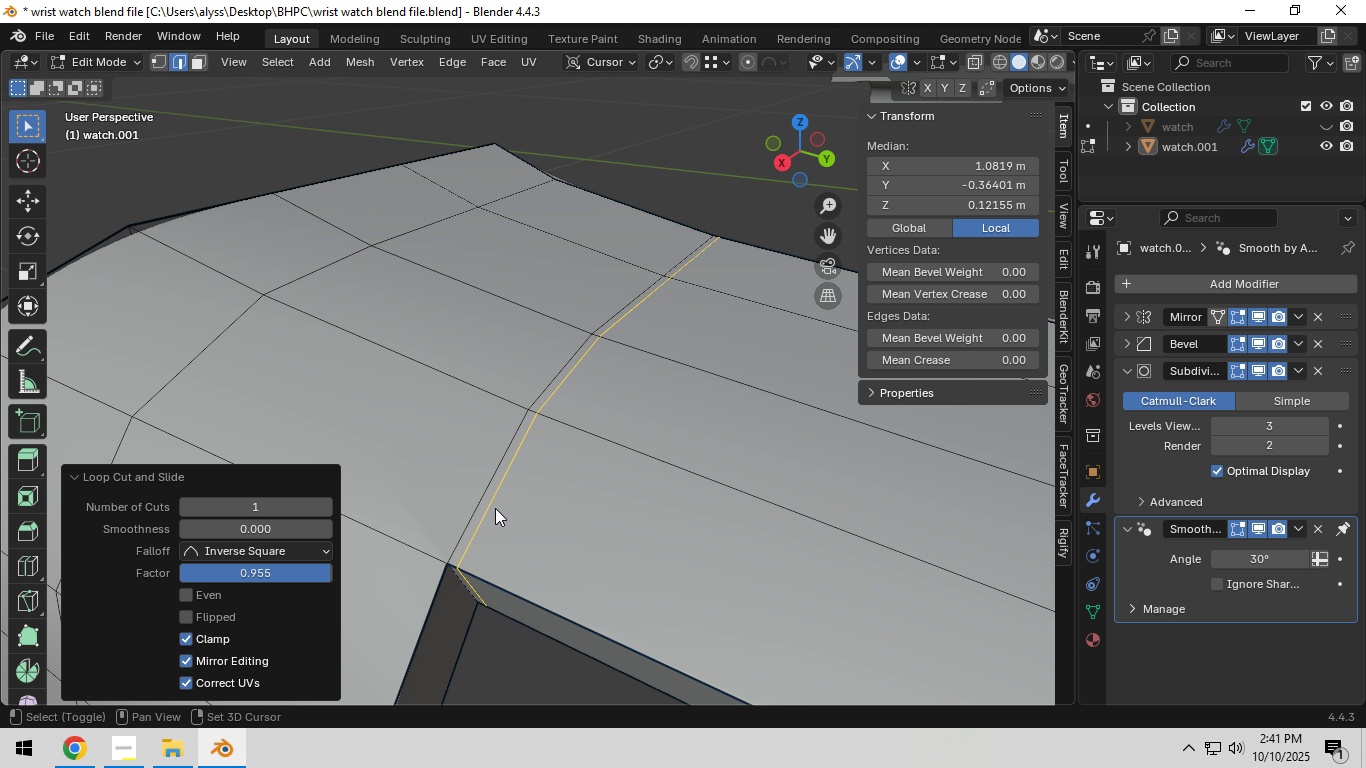 
hold_key(key=ShiftLeft, duration=0.37)
 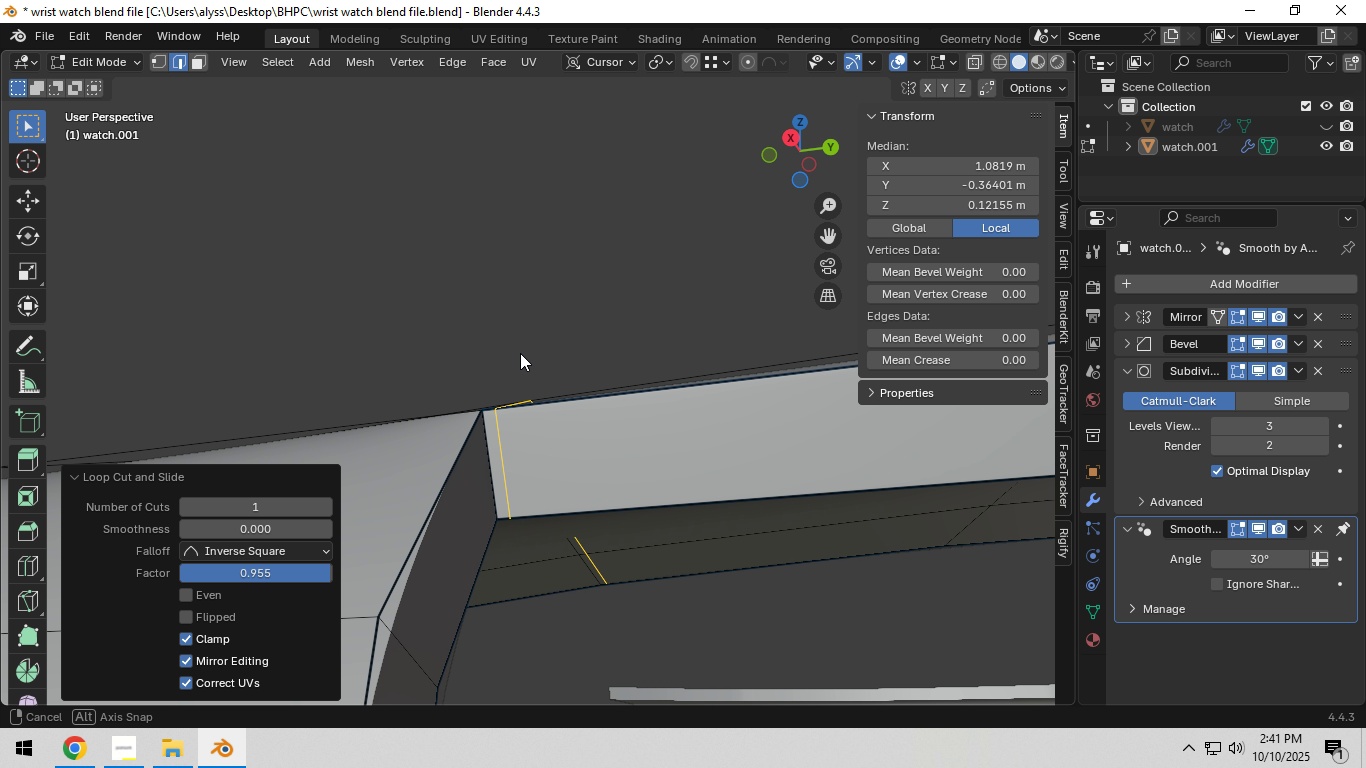 
scroll: coordinate [512, 430], scroll_direction: up, amount: 2.0
 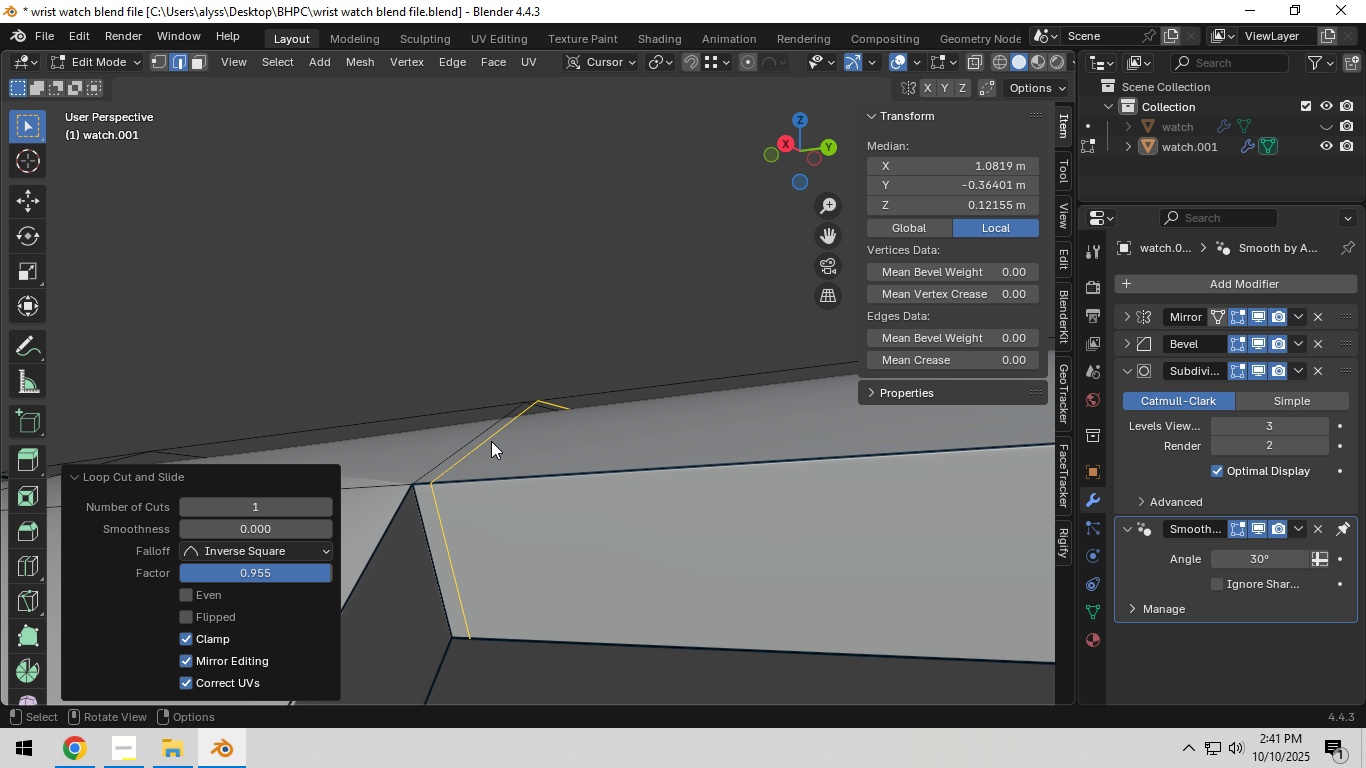 
key(Shift+ShiftLeft)
 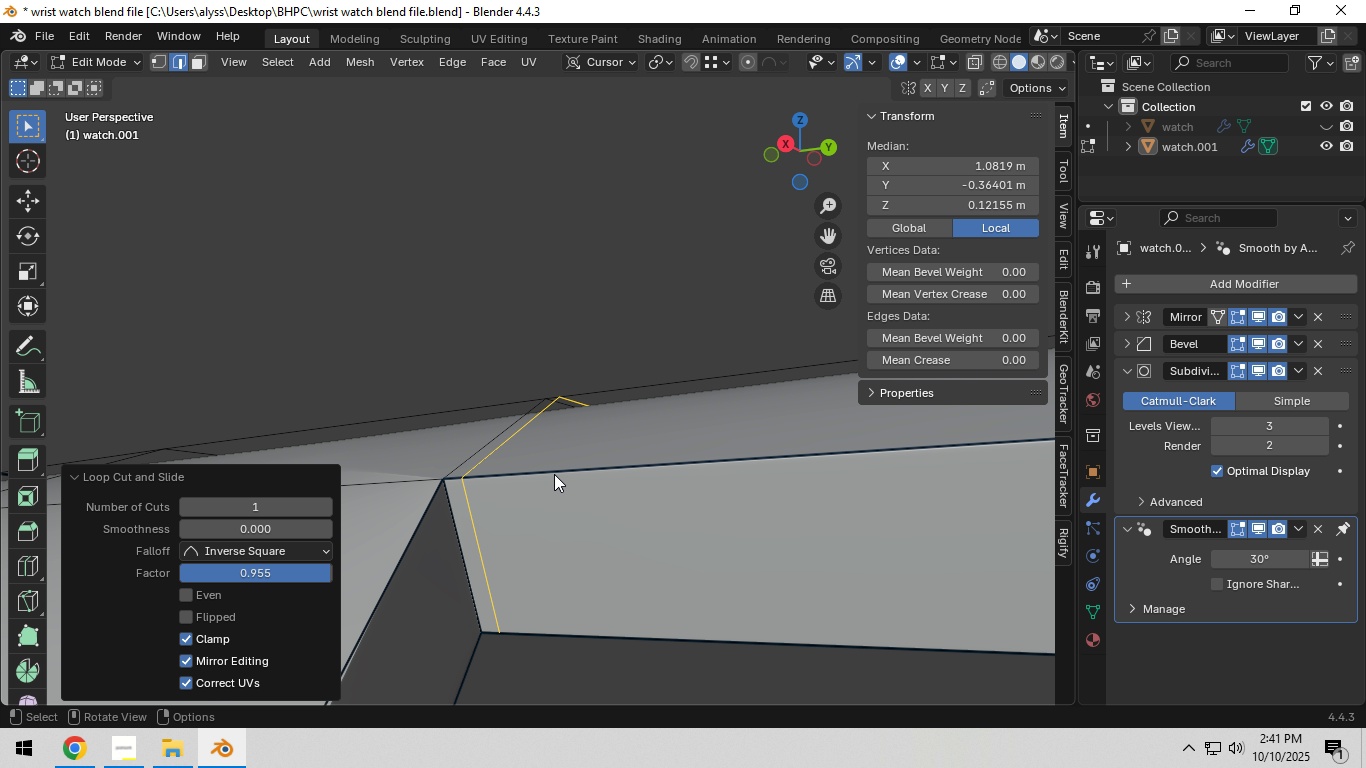 
left_click([554, 474])
 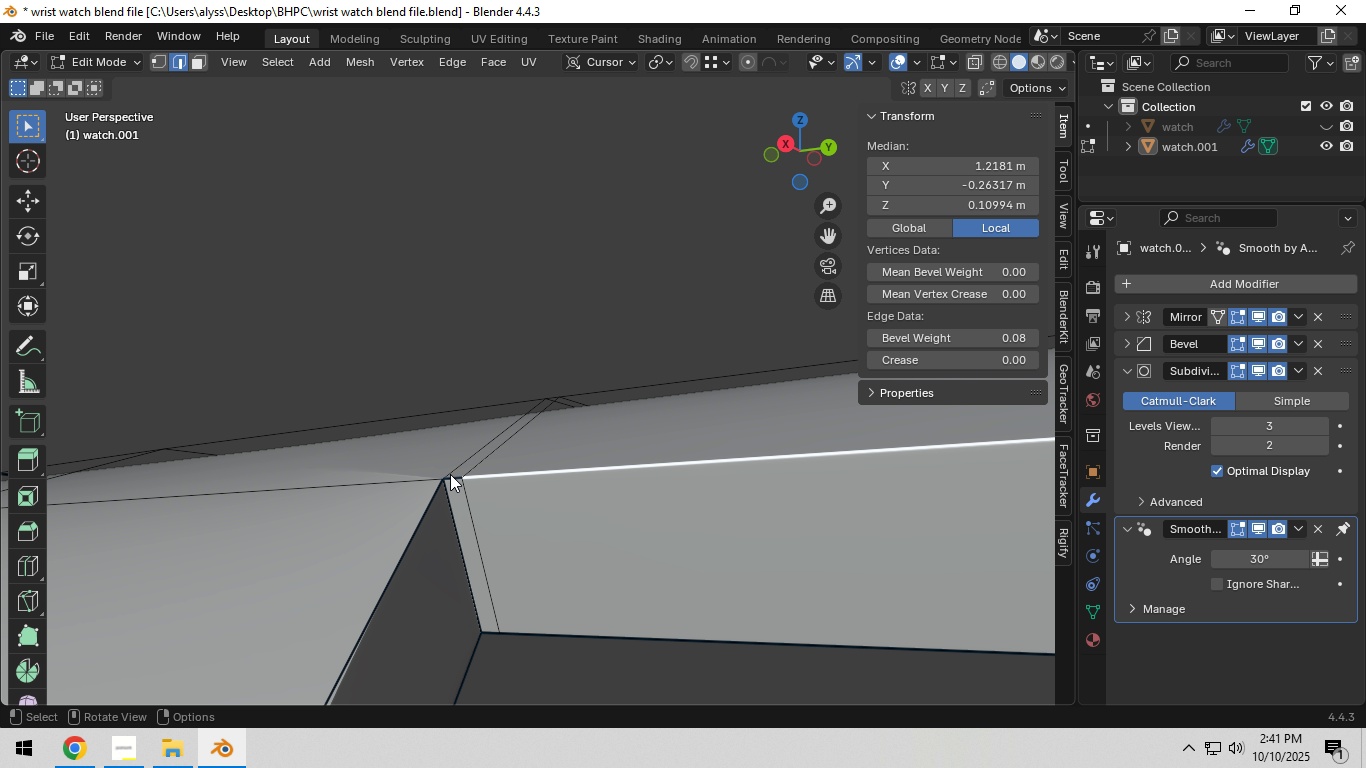 
left_click([450, 477])
 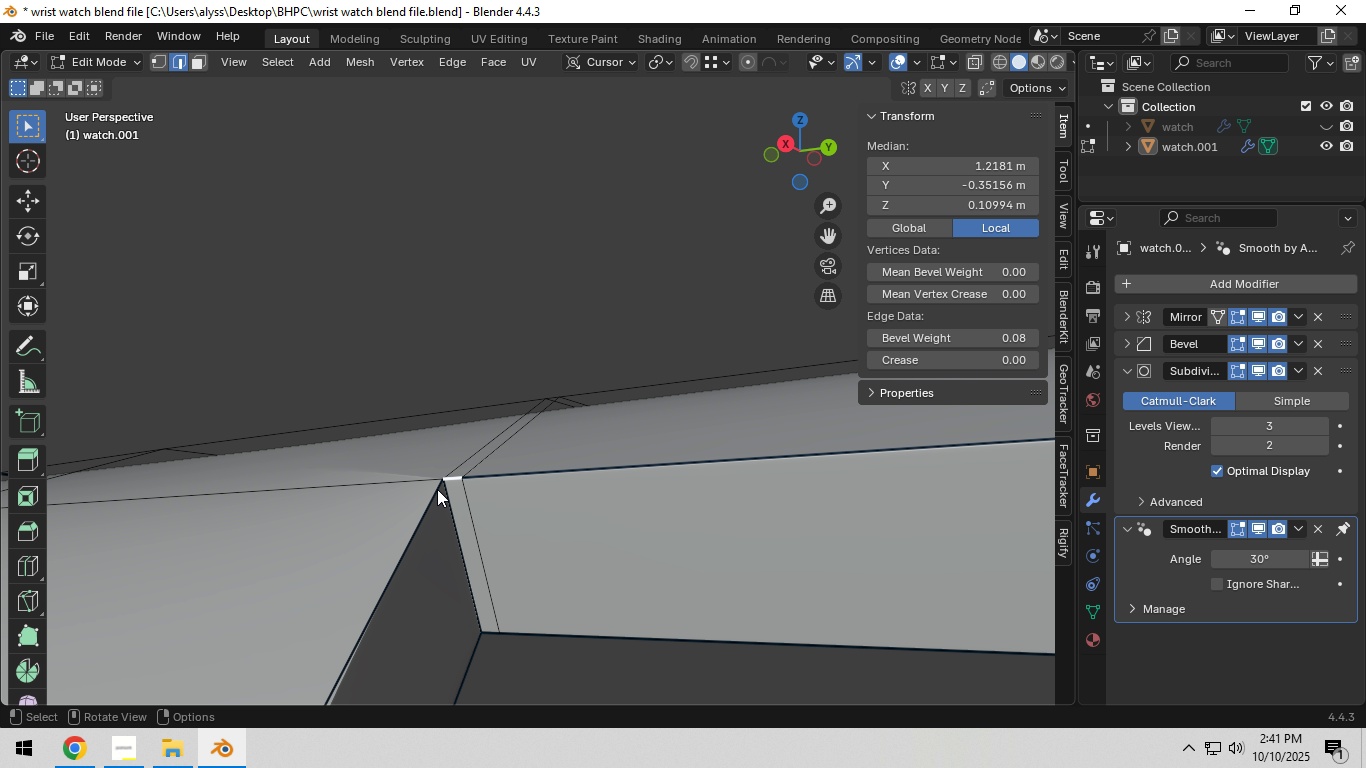 
left_click([437, 489])
 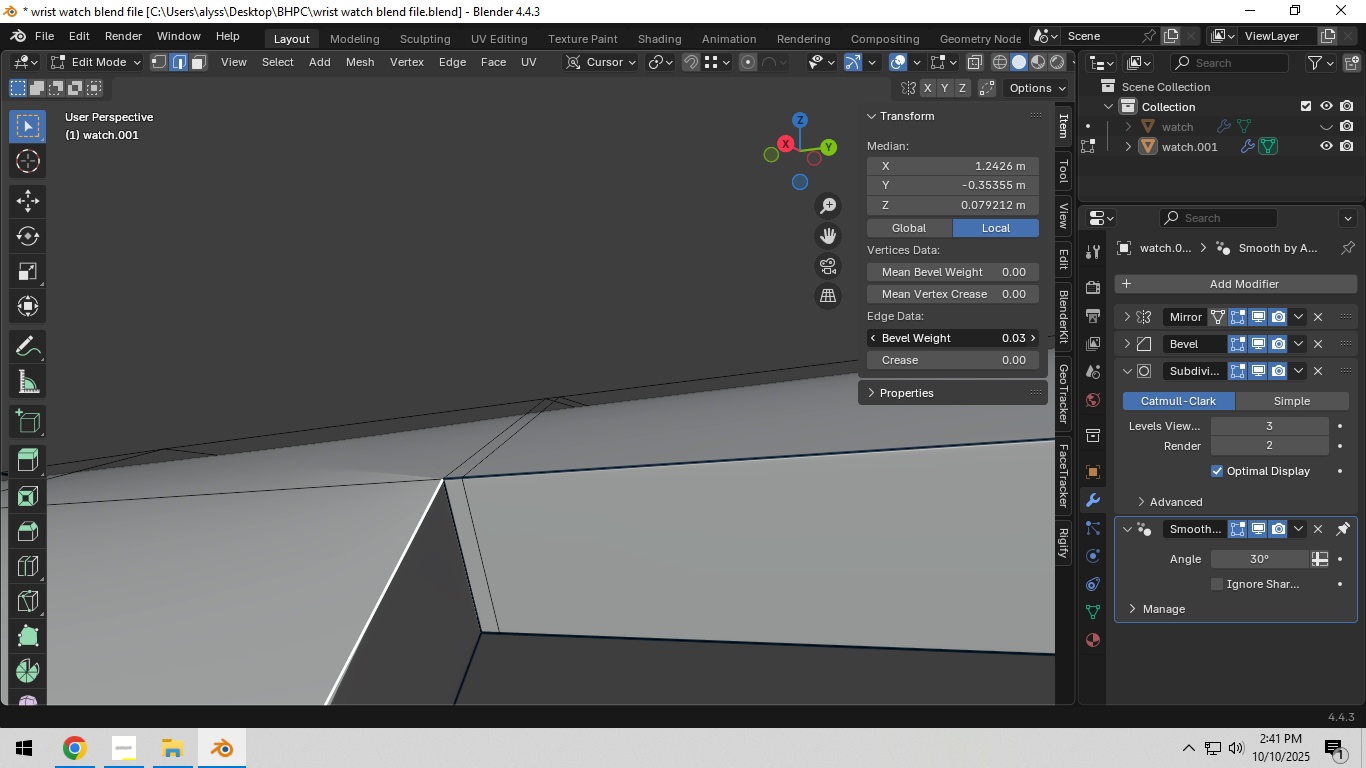 
double_click([1031, 337])
 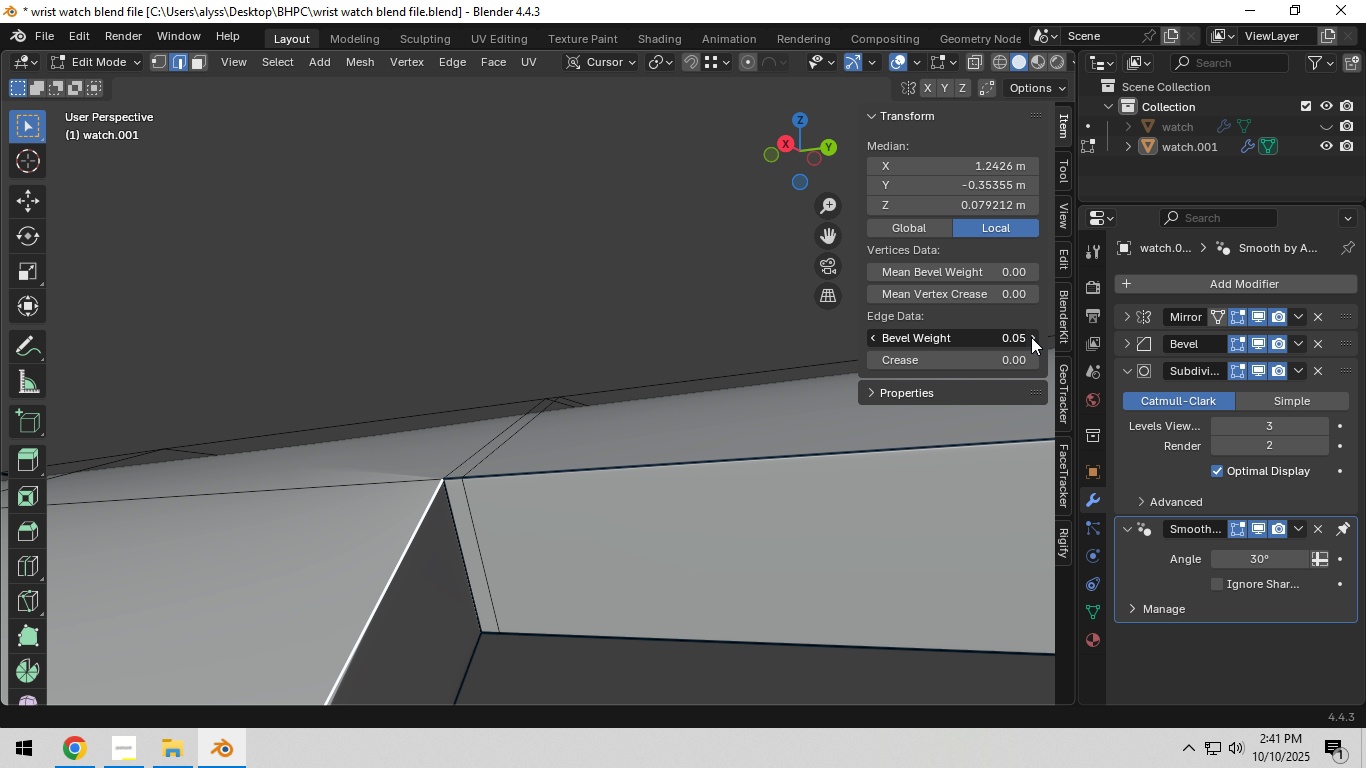 
triple_click([1031, 337])
 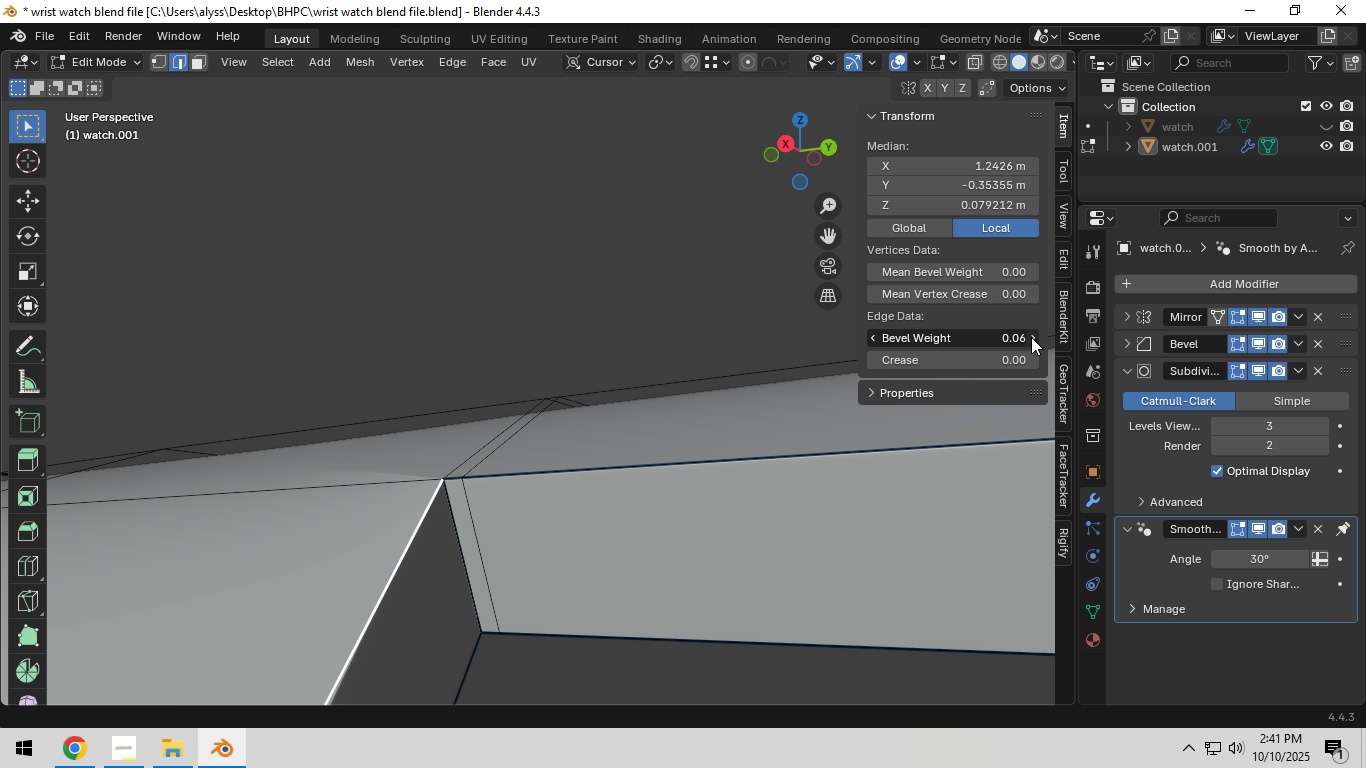 
triple_click([1031, 337])
 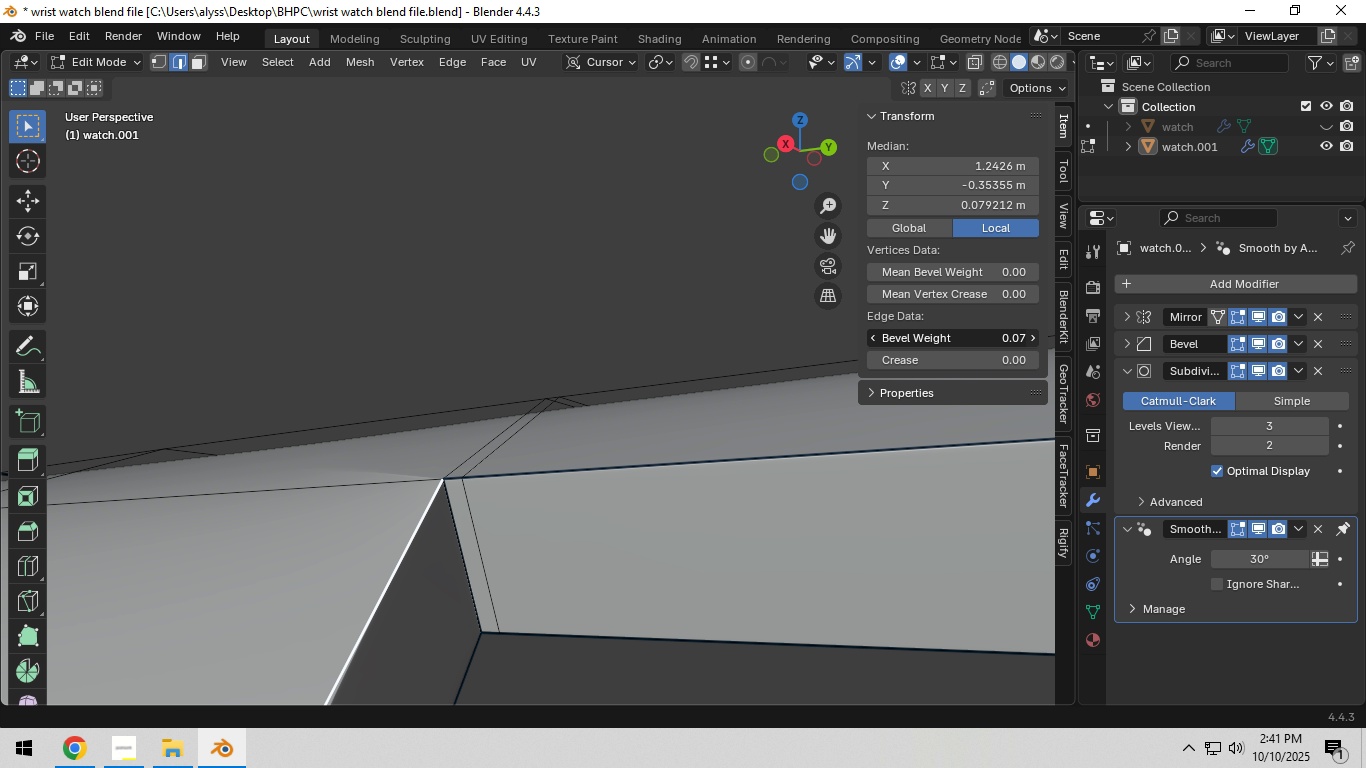 
left_click([1031, 337])
 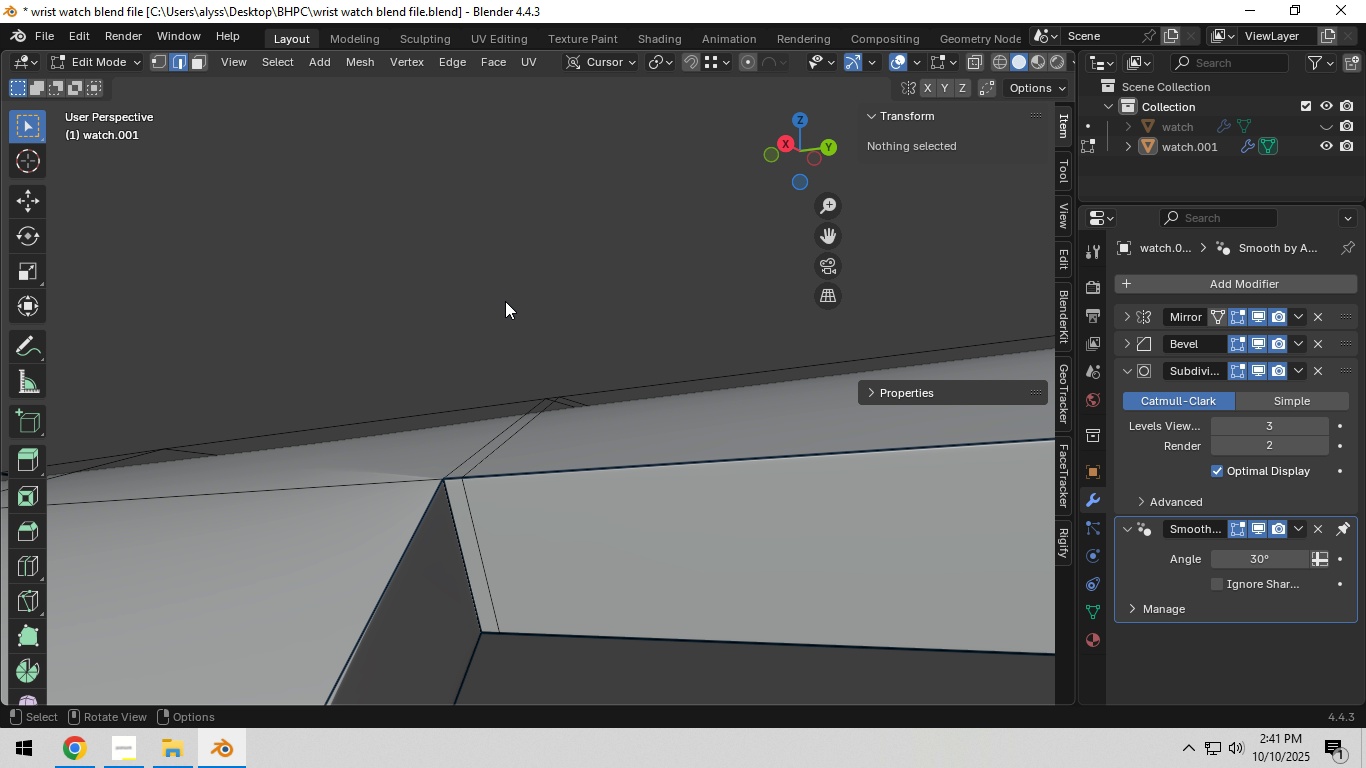 
left_click([504, 301])
 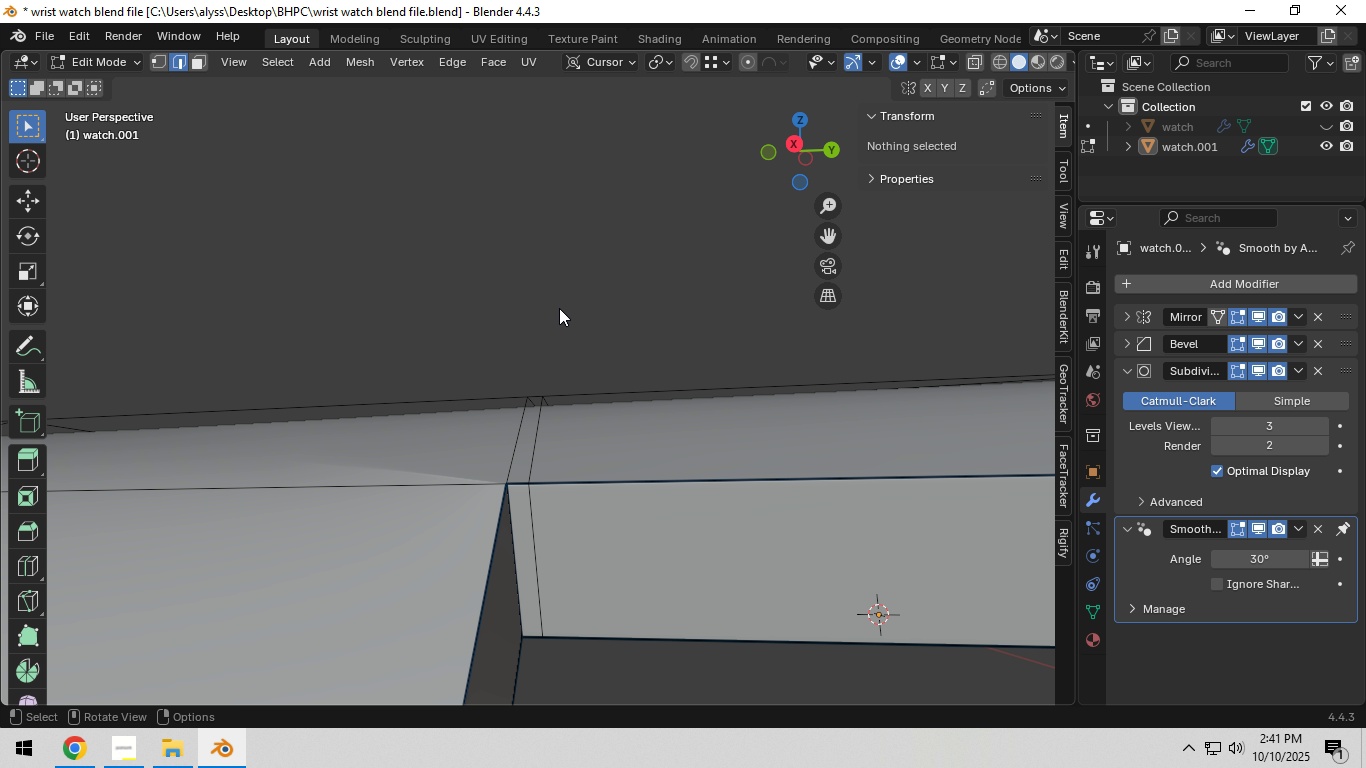 
scroll: coordinate [559, 394], scroll_direction: up, amount: 1.0
 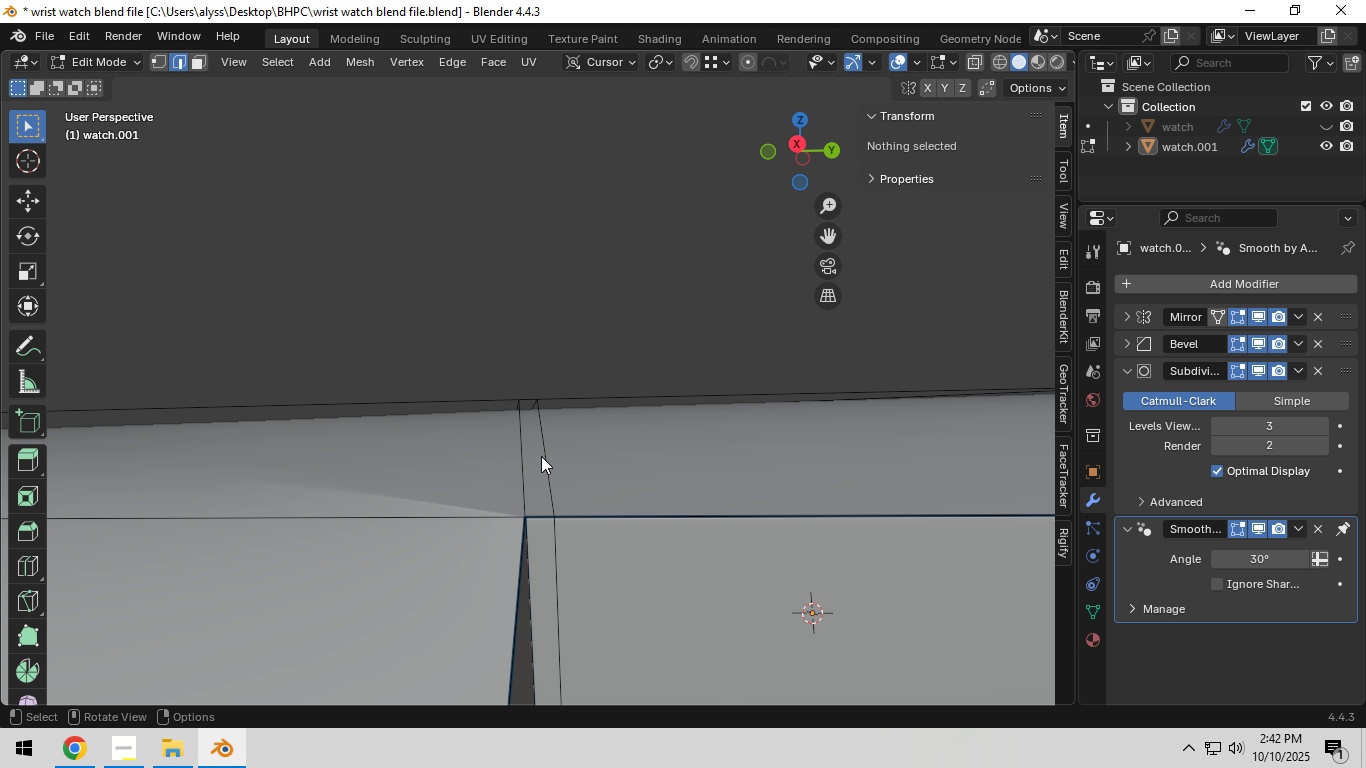 
key(3)
 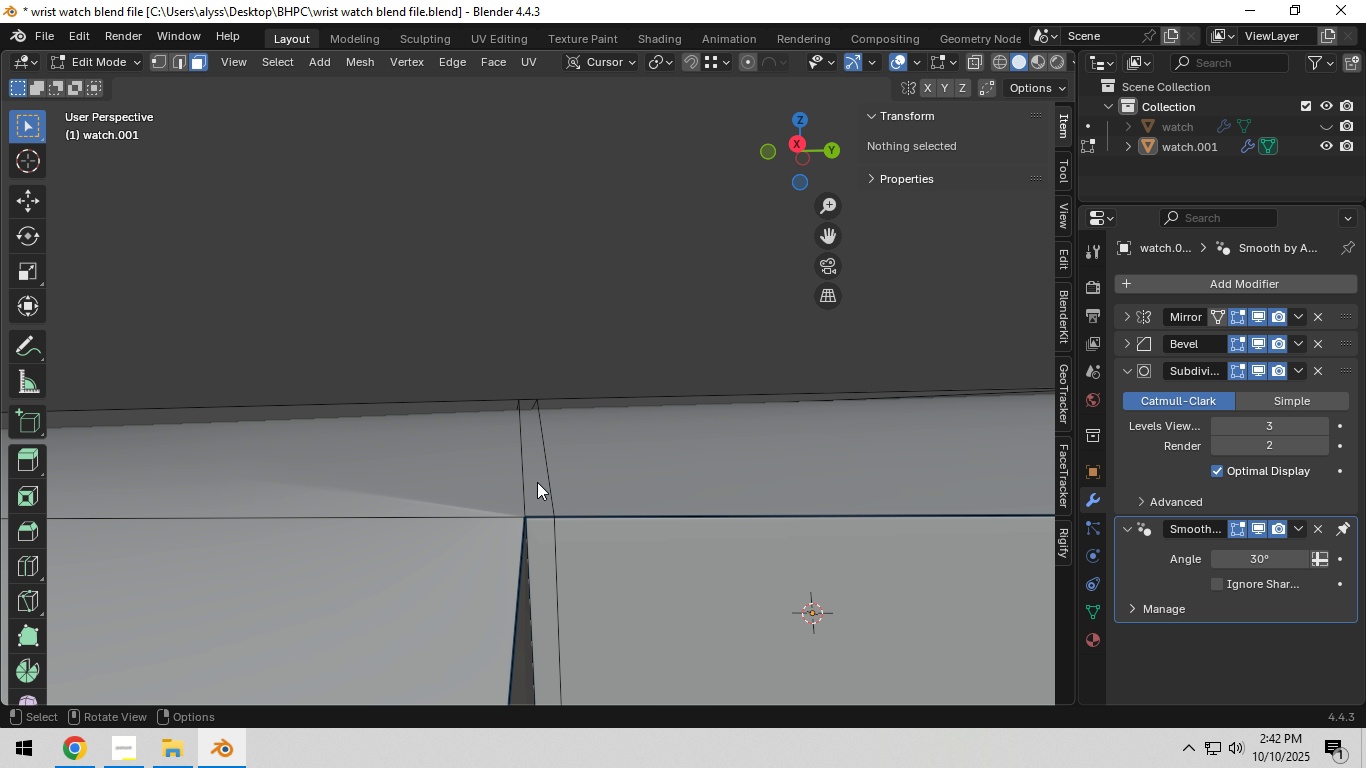 
hold_key(key=AltLeft, duration=1.54)
left_click([541, 494])
 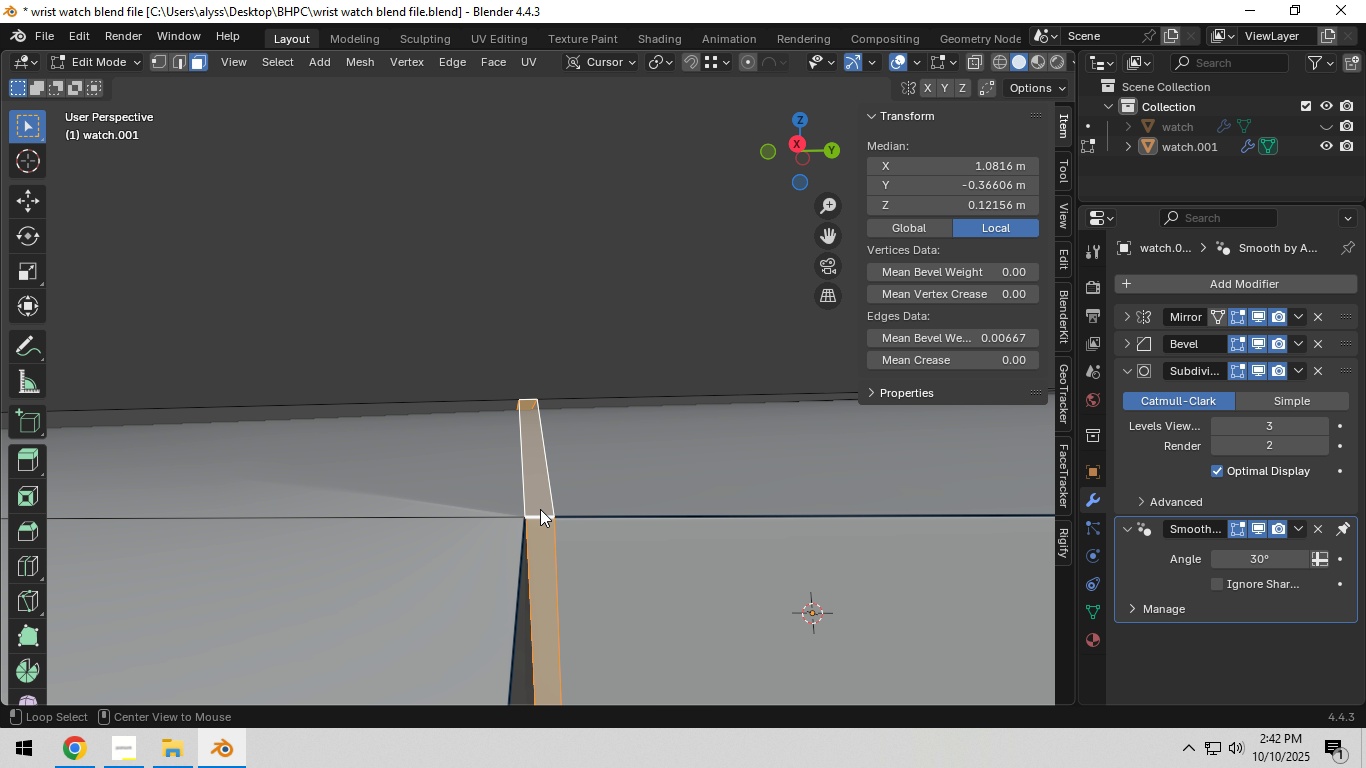 
left_click([540, 509])
 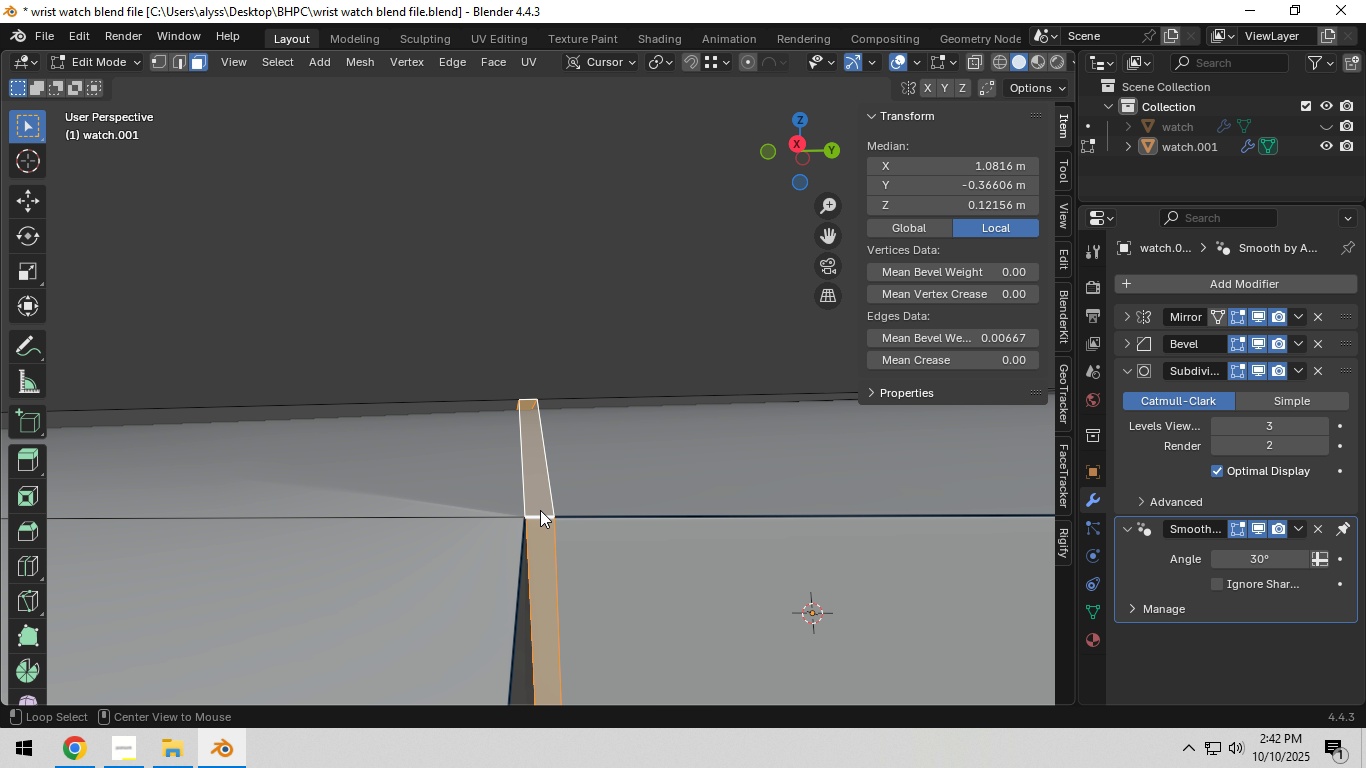 
key(Alt+AltLeft)
 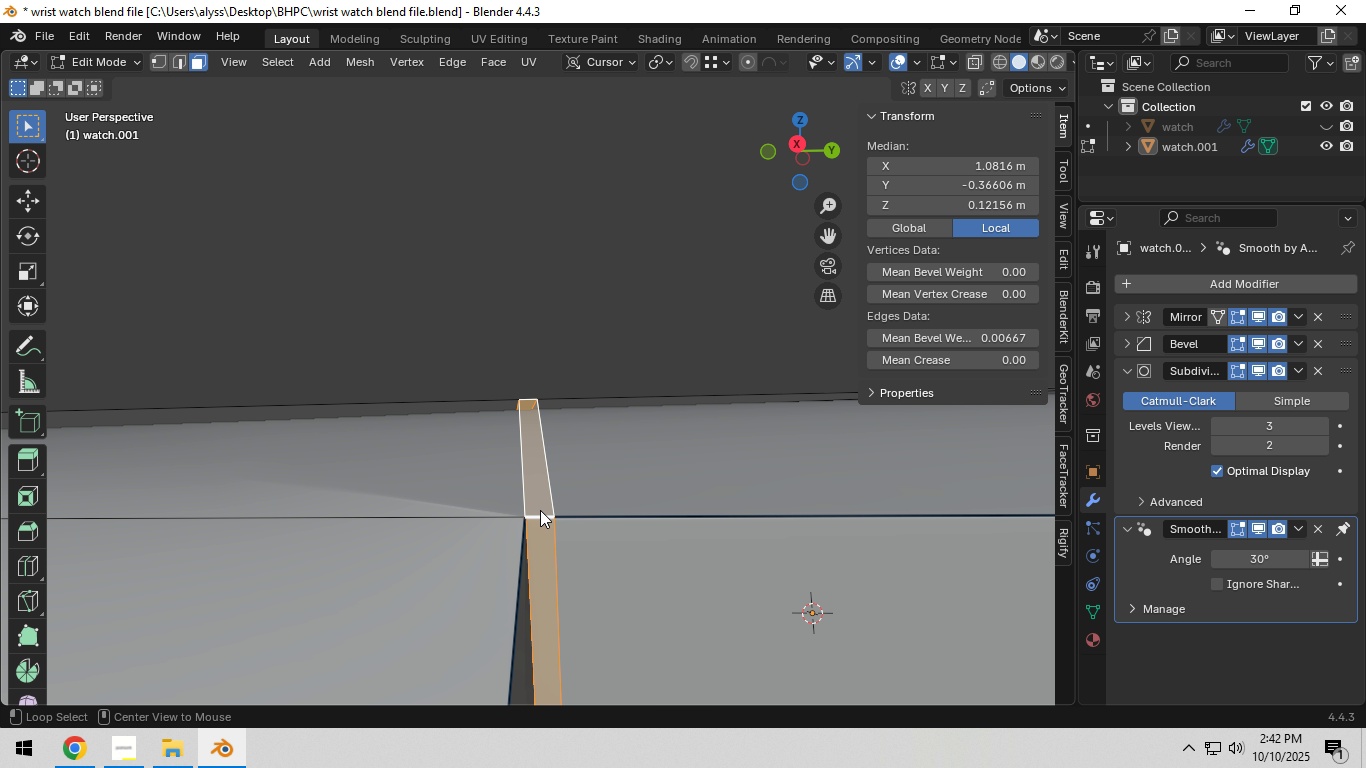 
key(Alt+AltLeft)
 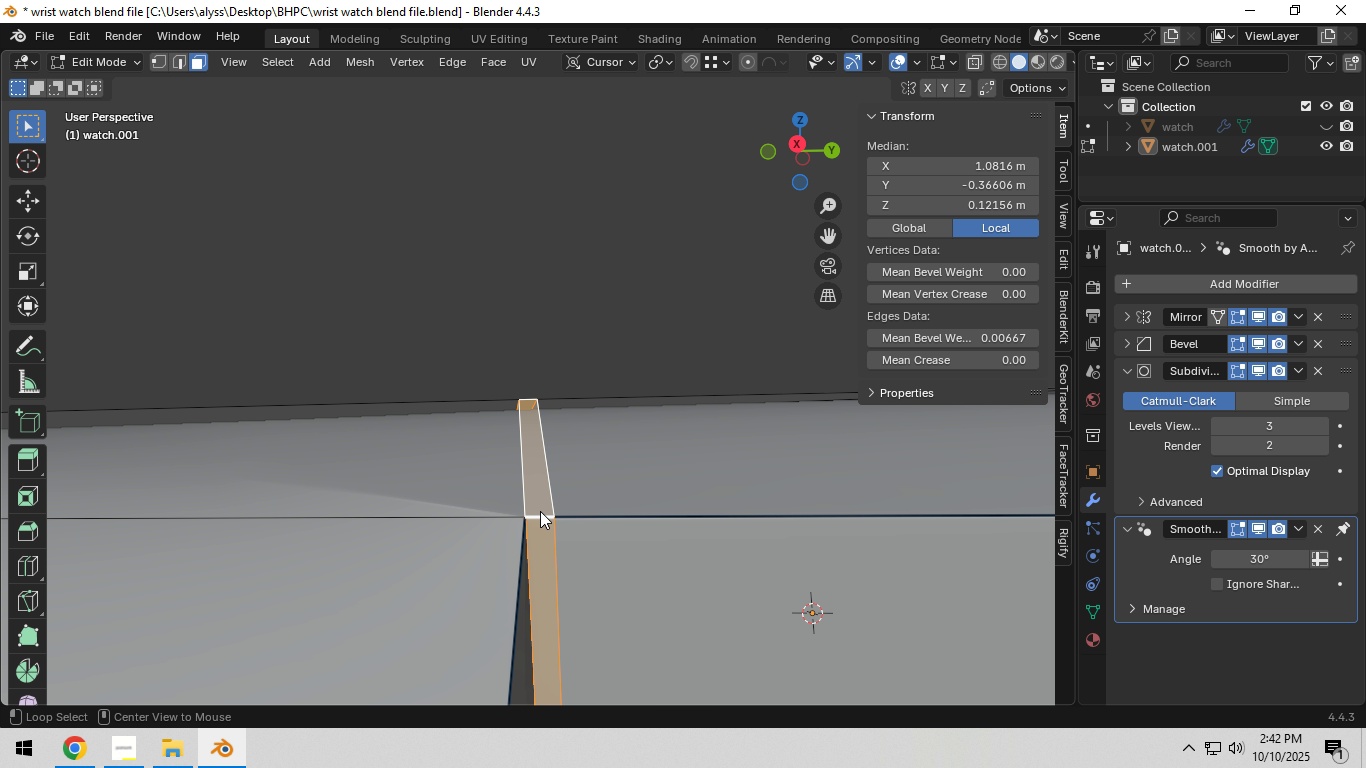 
key(Alt+AltLeft)
 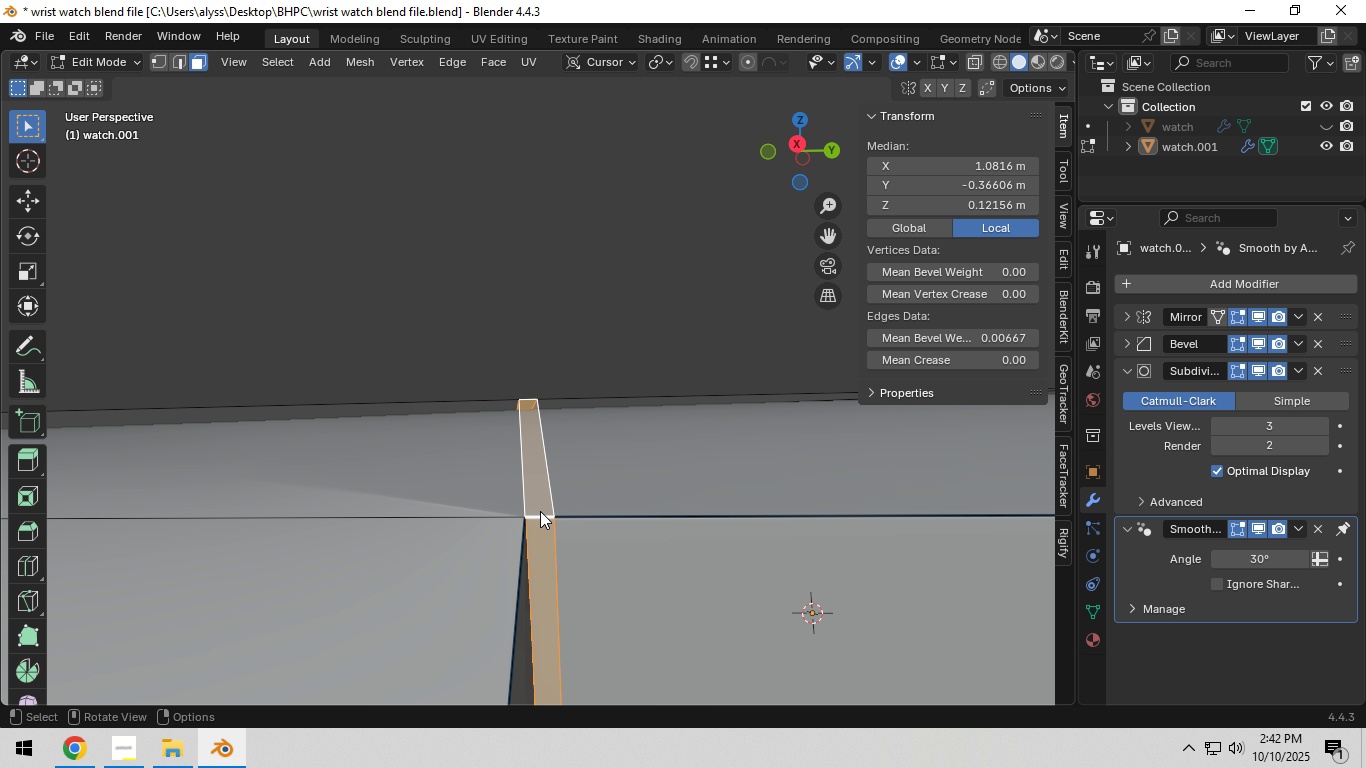 
key(Alt+AltLeft)
 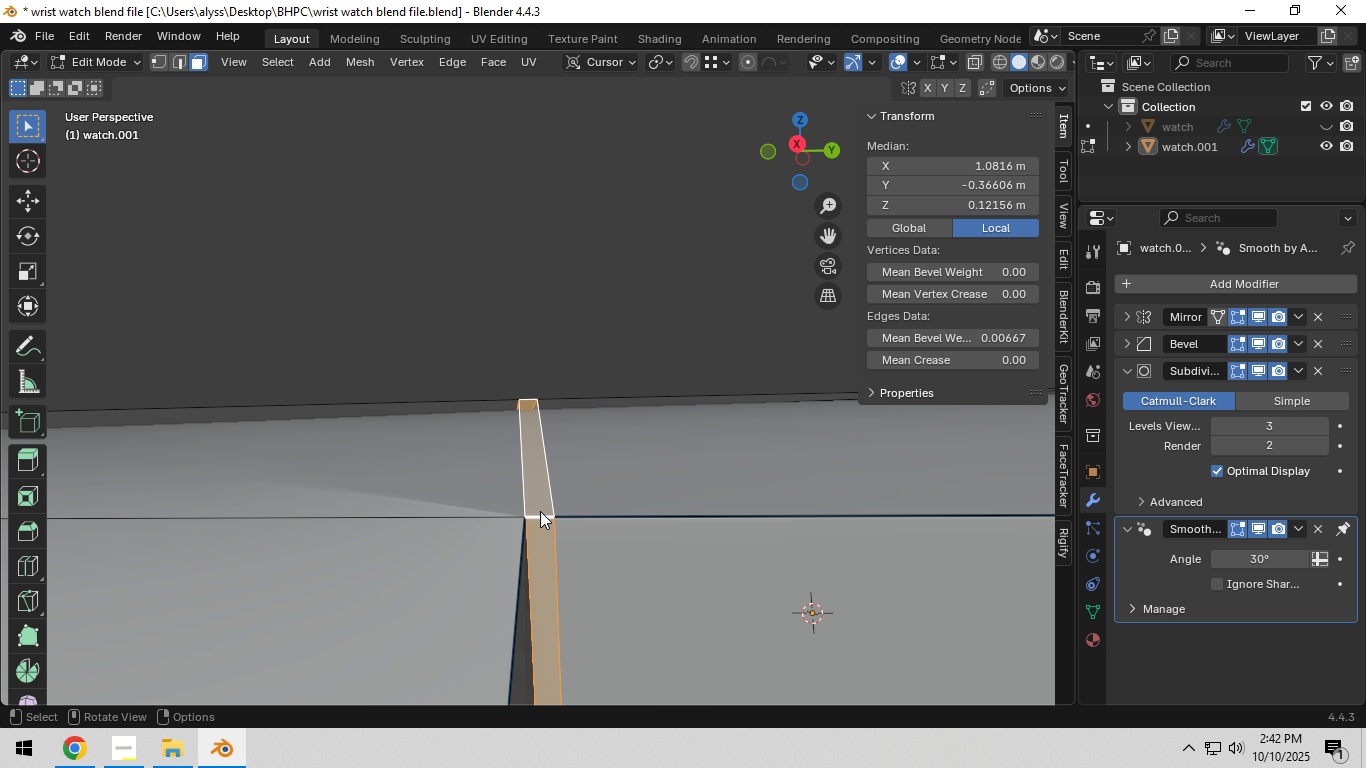 
key(Alt+AltLeft)
 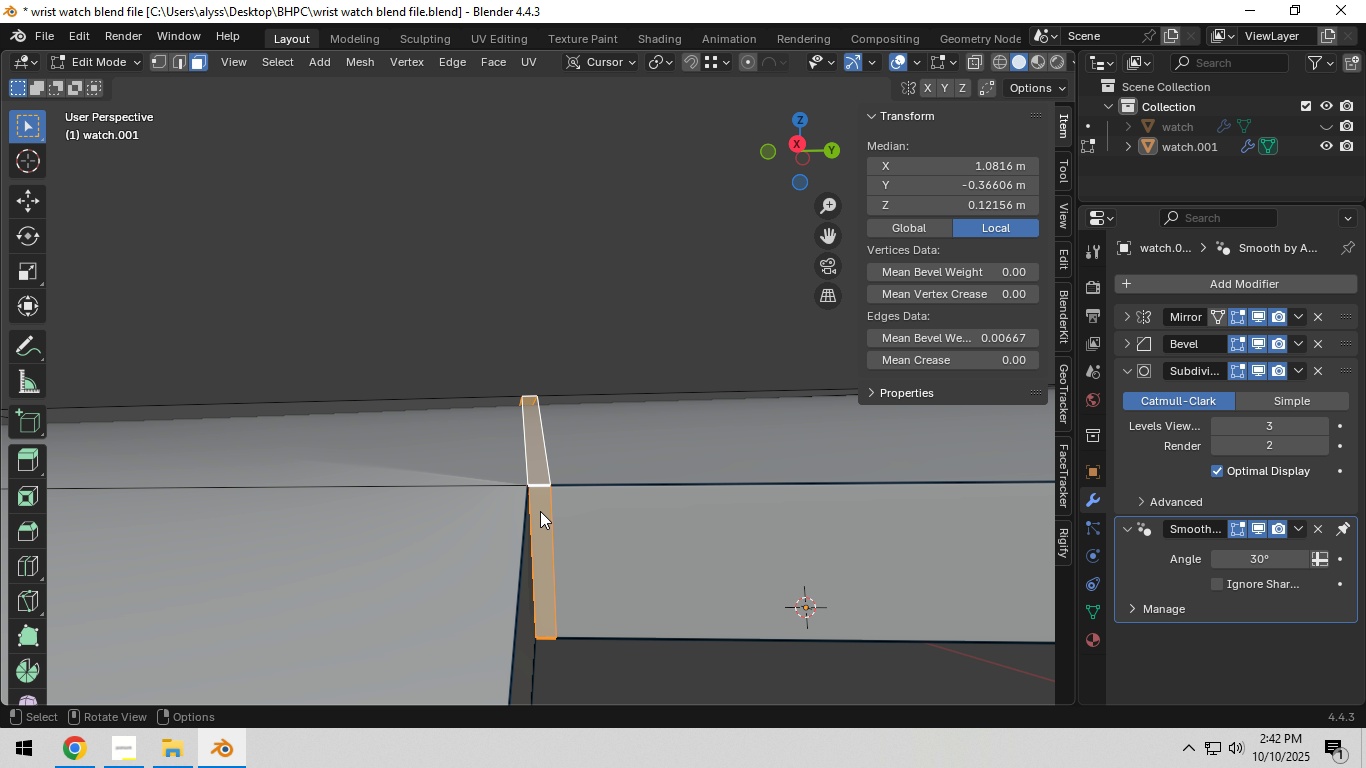 
scroll: coordinate [540, 511], scroll_direction: down, amount: 4.0
 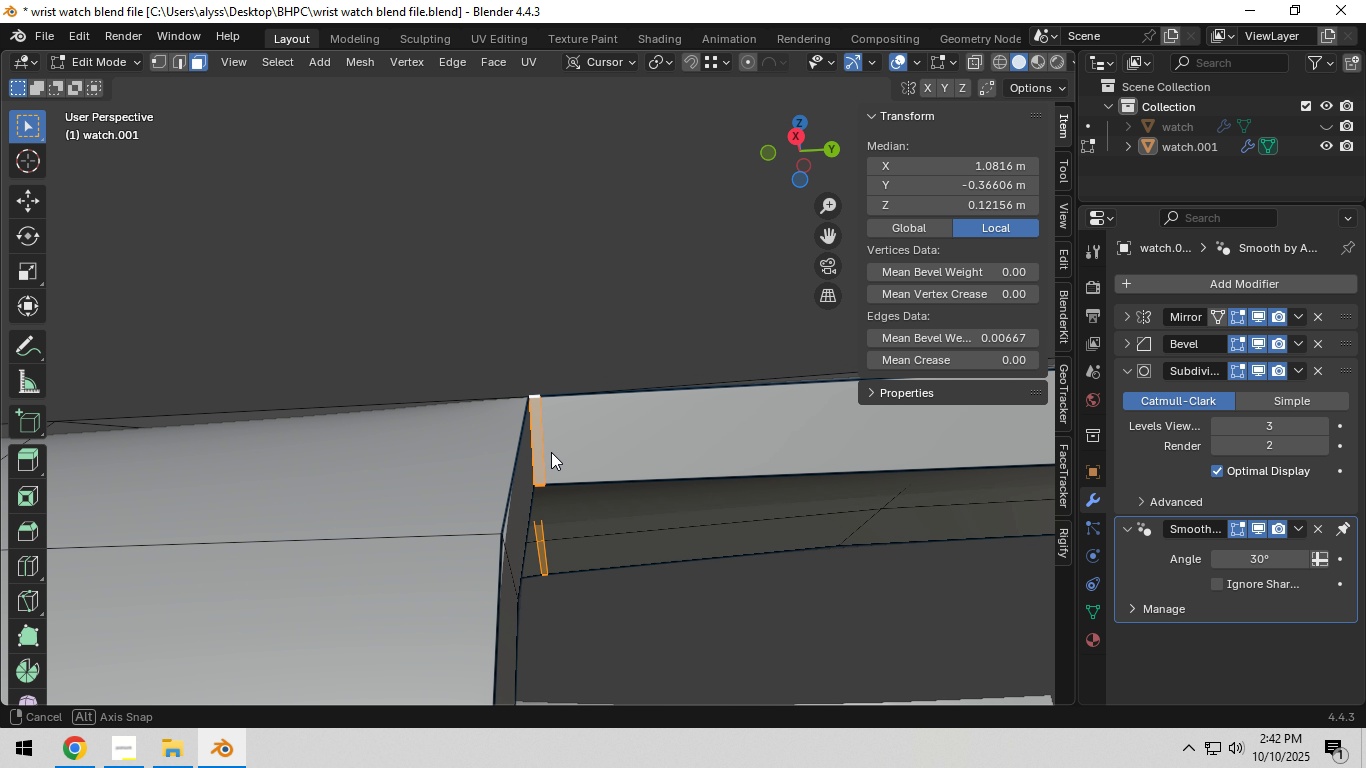 
scroll: coordinate [662, 508], scroll_direction: up, amount: 4.0
 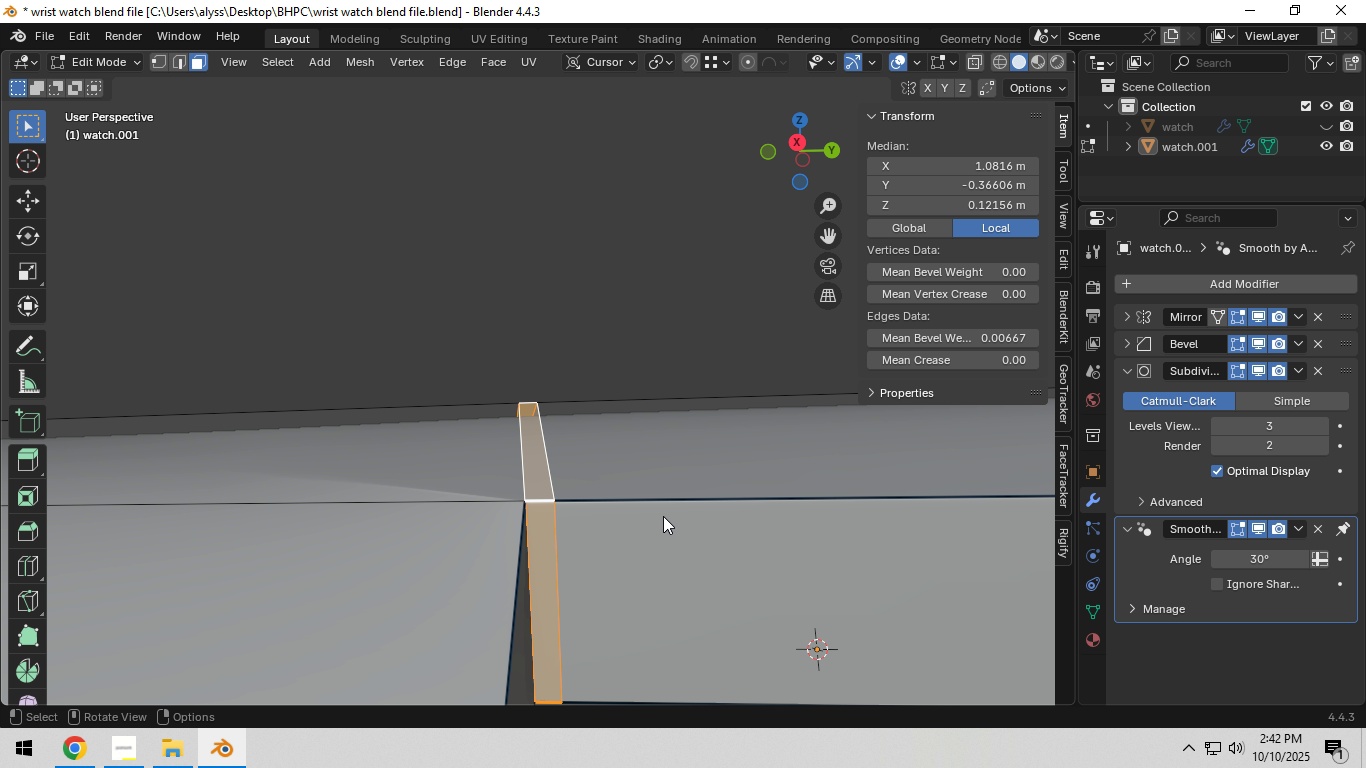 
key(E)
 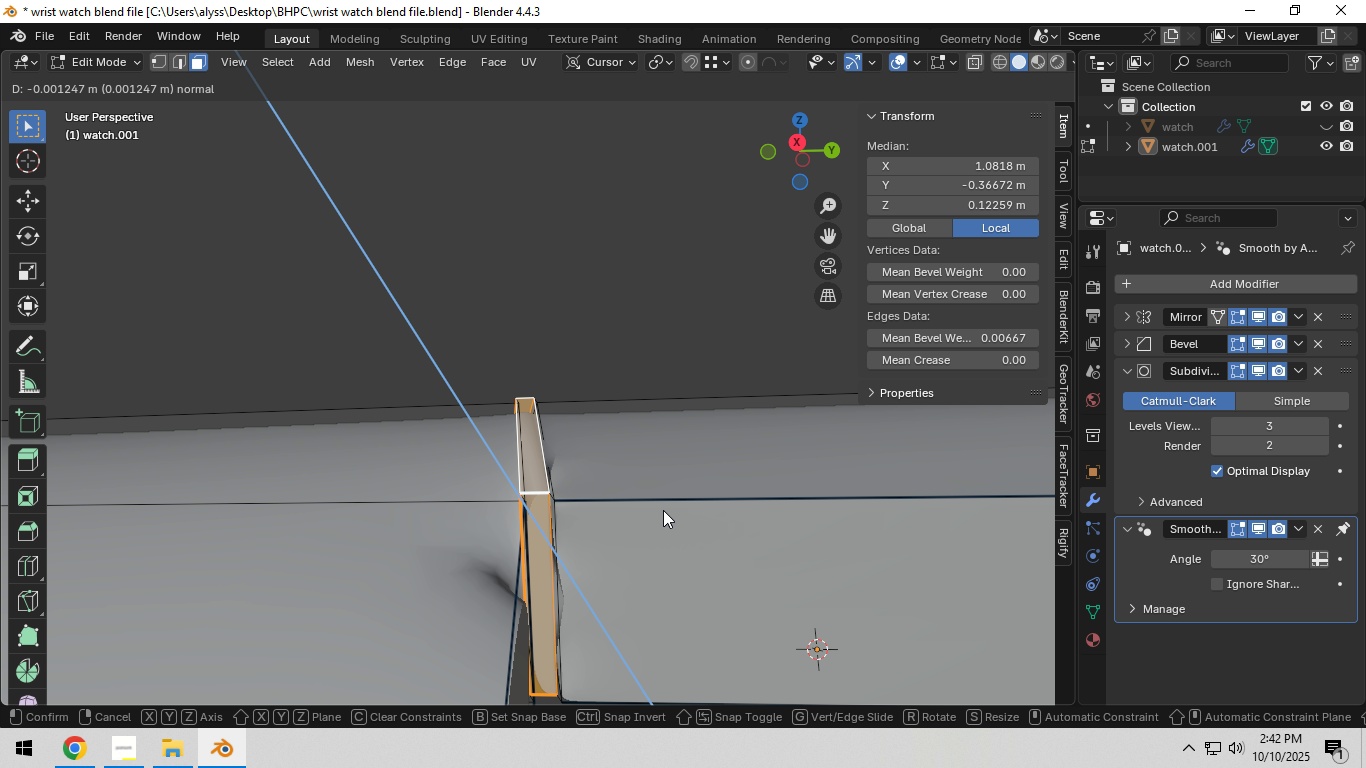 
right_click([663, 510])
 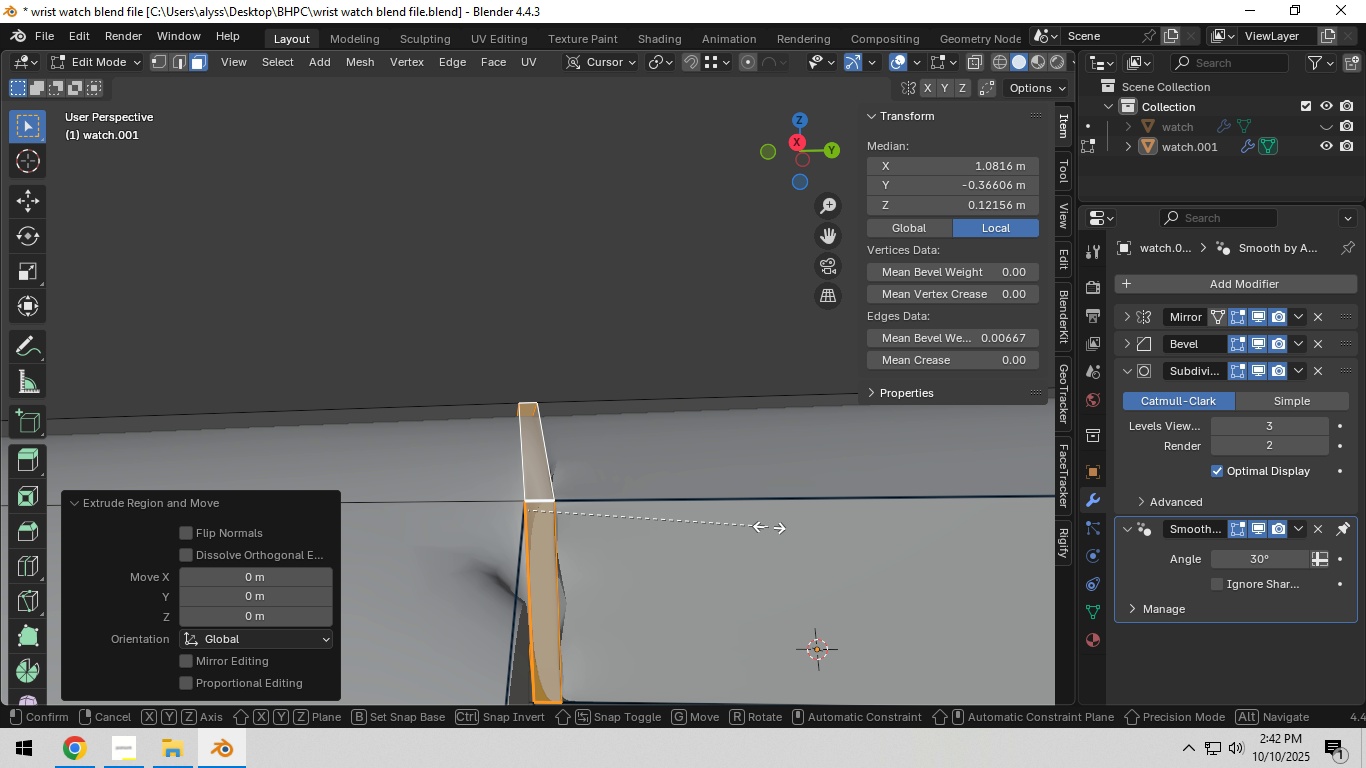 
key(S)
 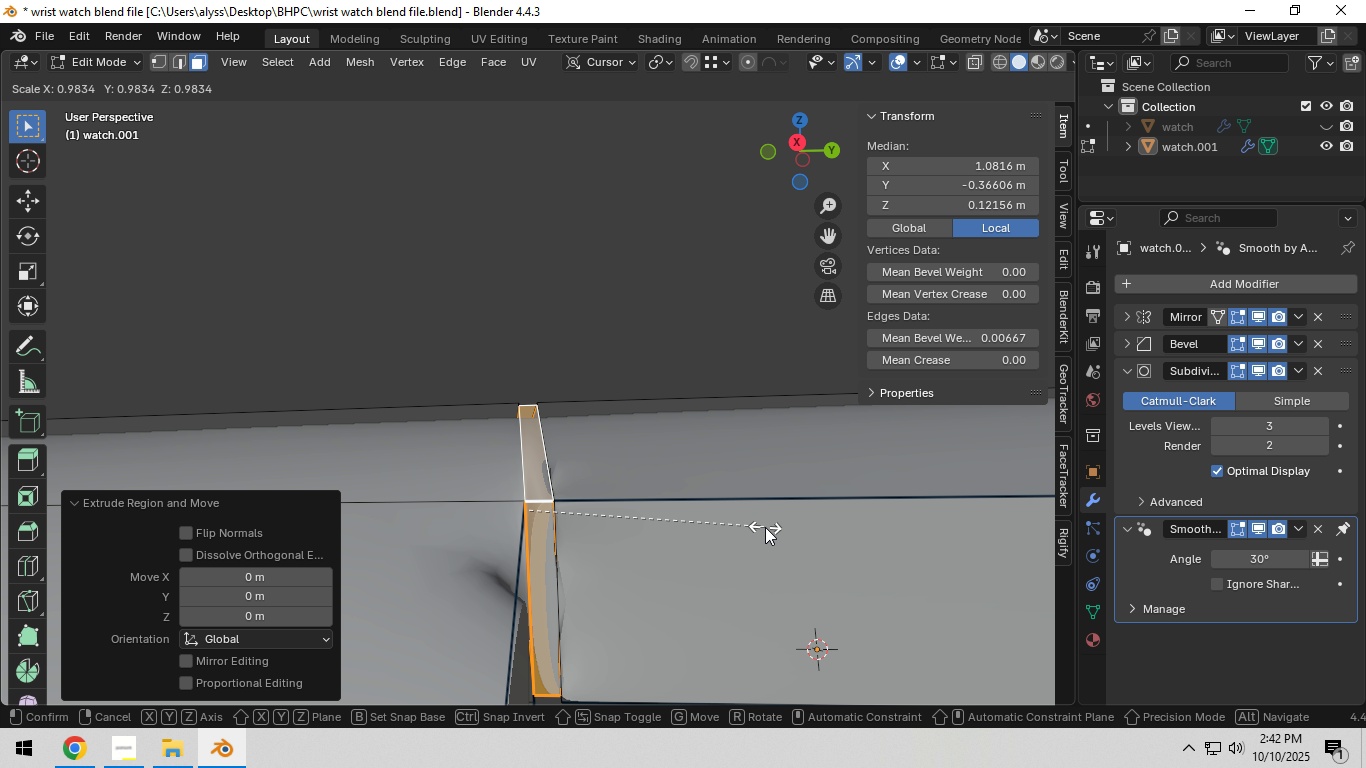 
right_click([765, 527])
 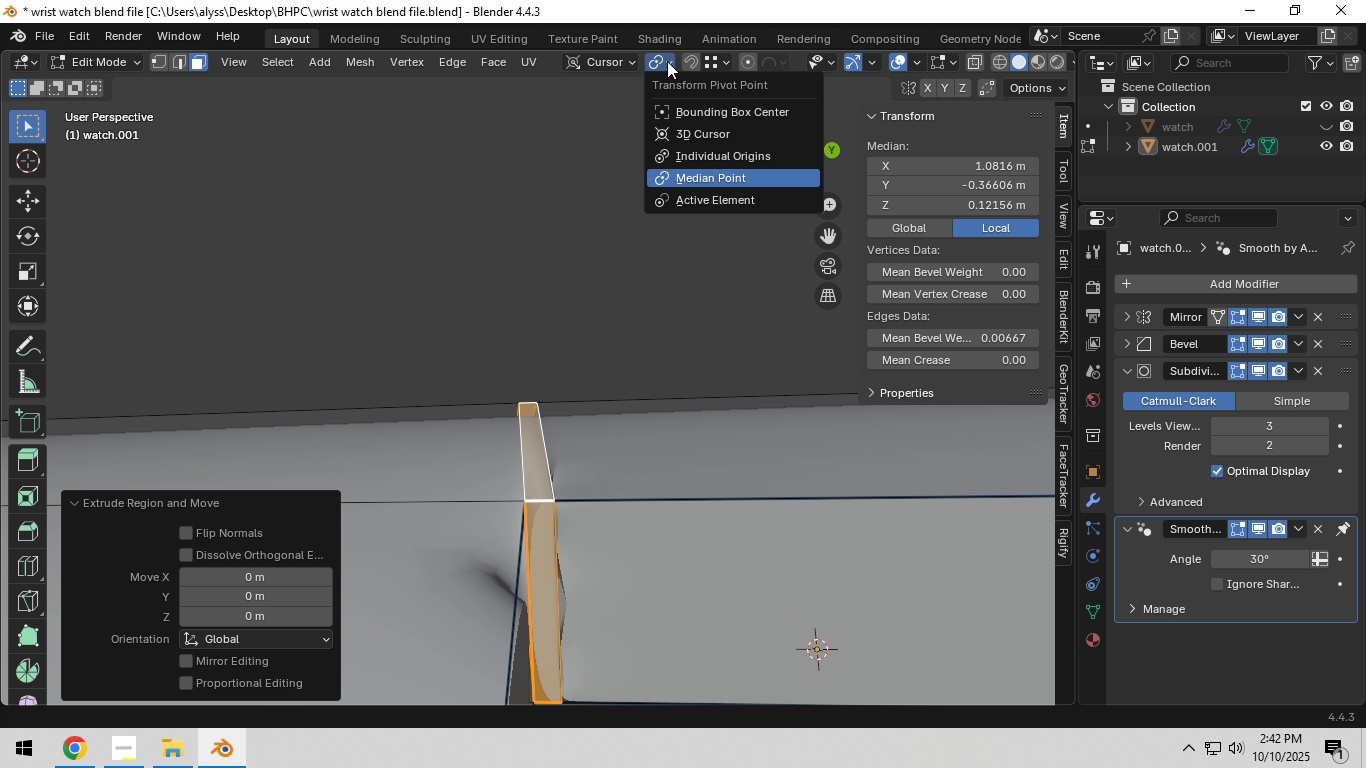 
left_click([667, 61])
 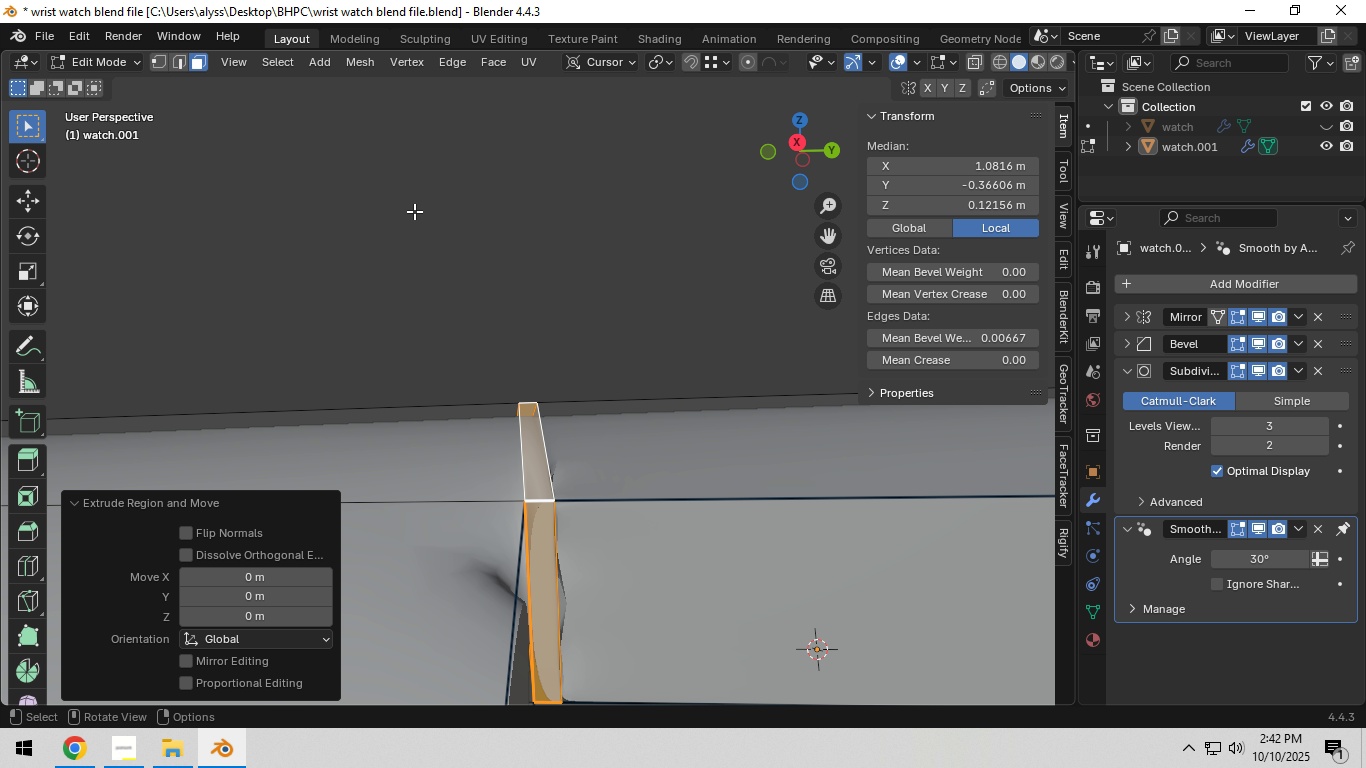 
type(ss)
 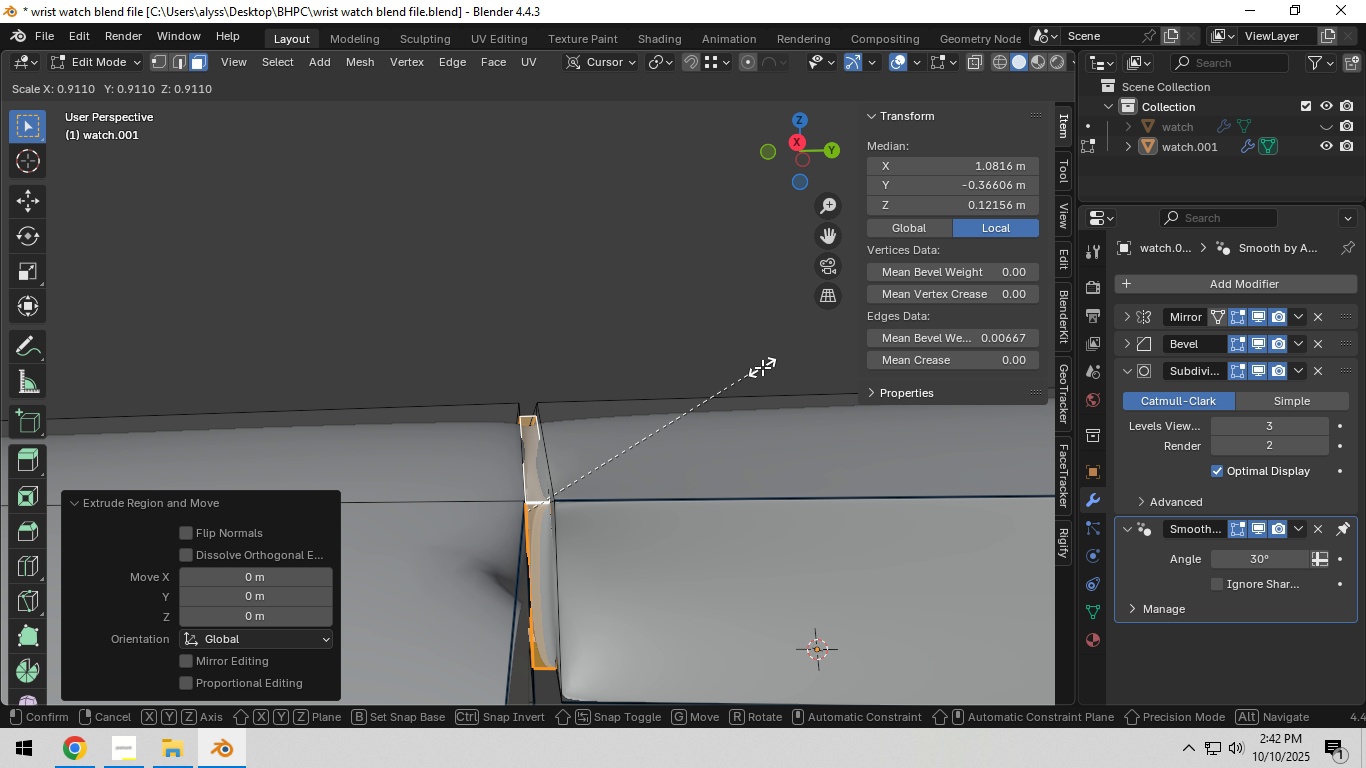 
right_click([762, 367])
 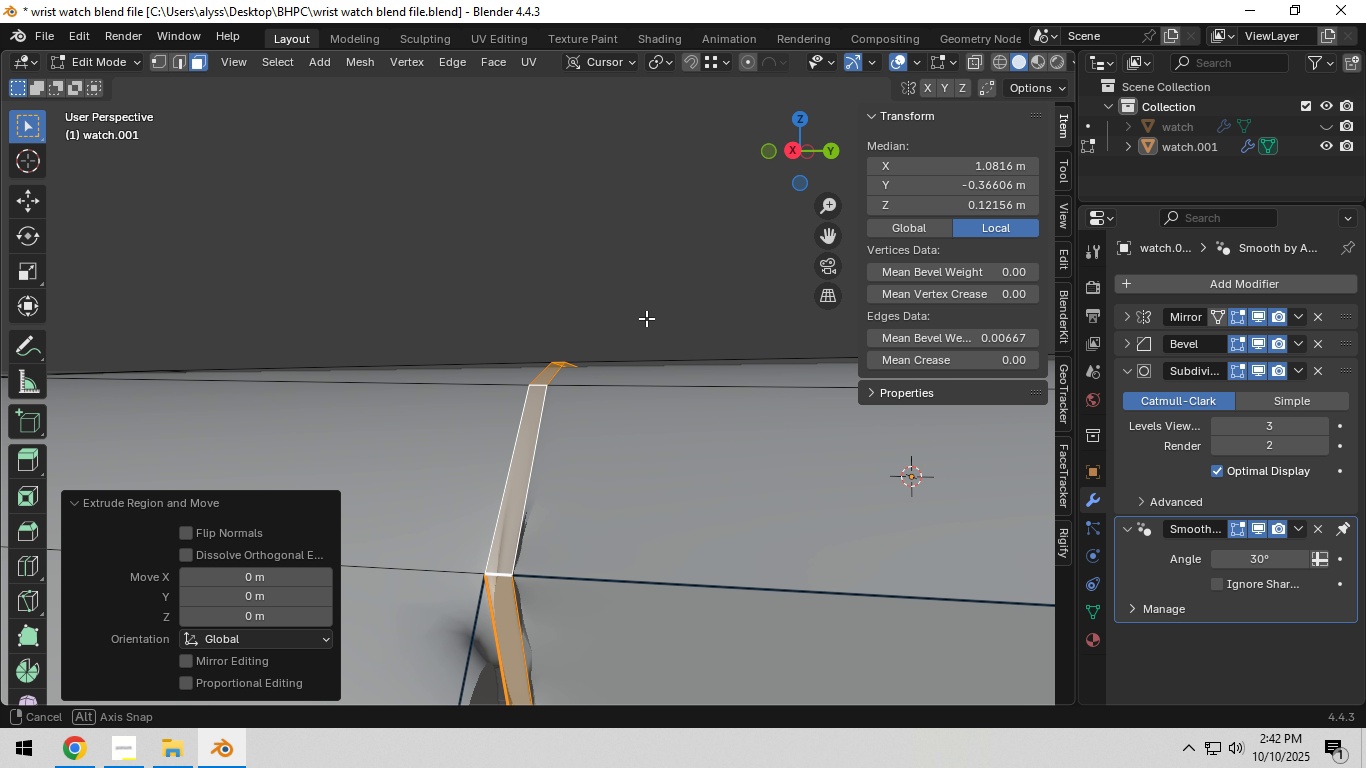 
left_click([623, 70])
 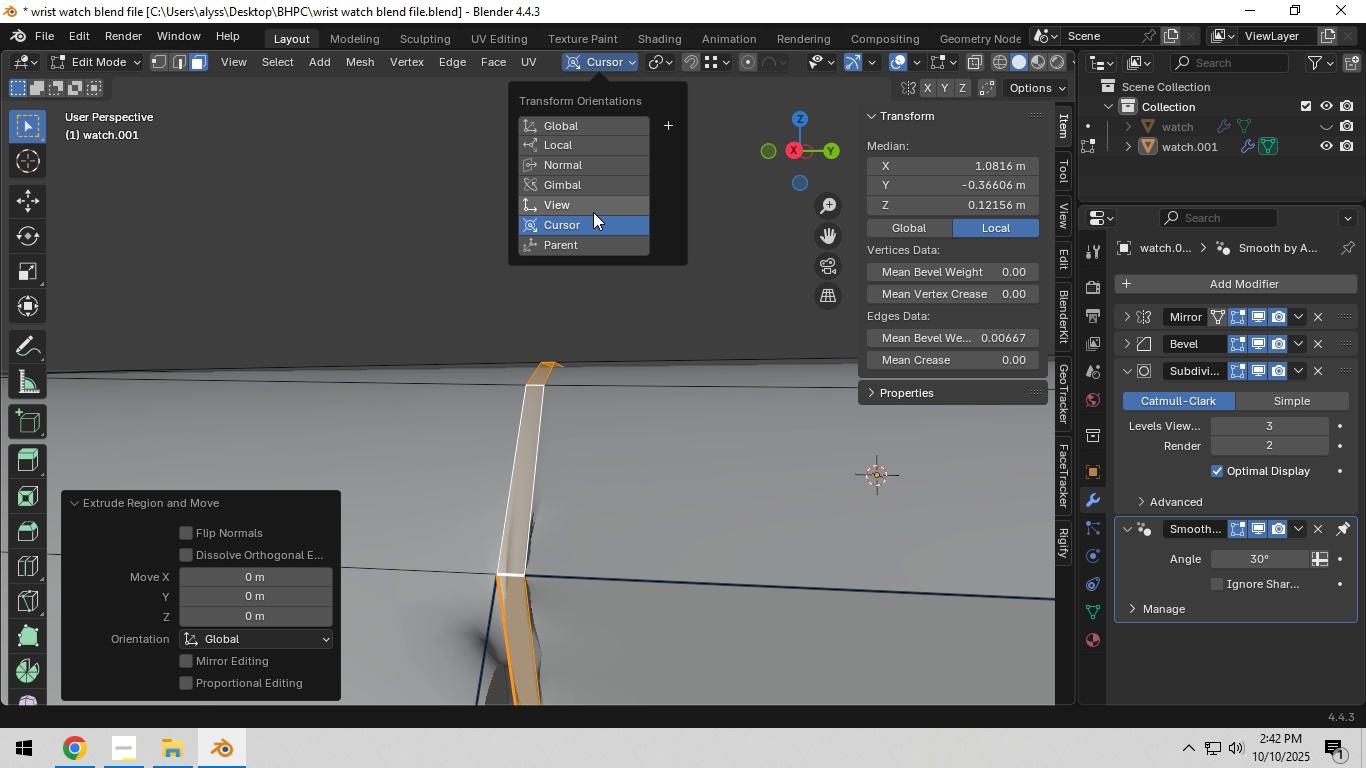 
left_click([593, 160])
 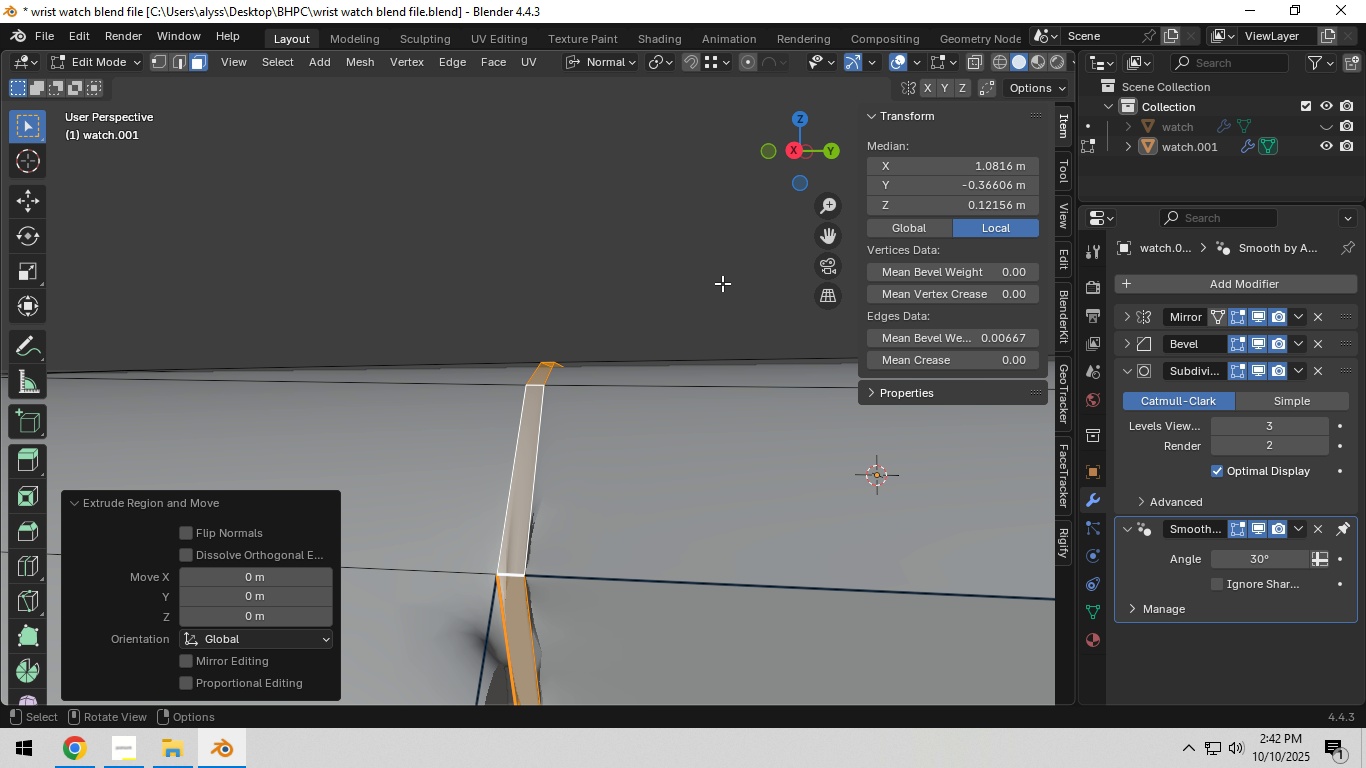 
key(S)
 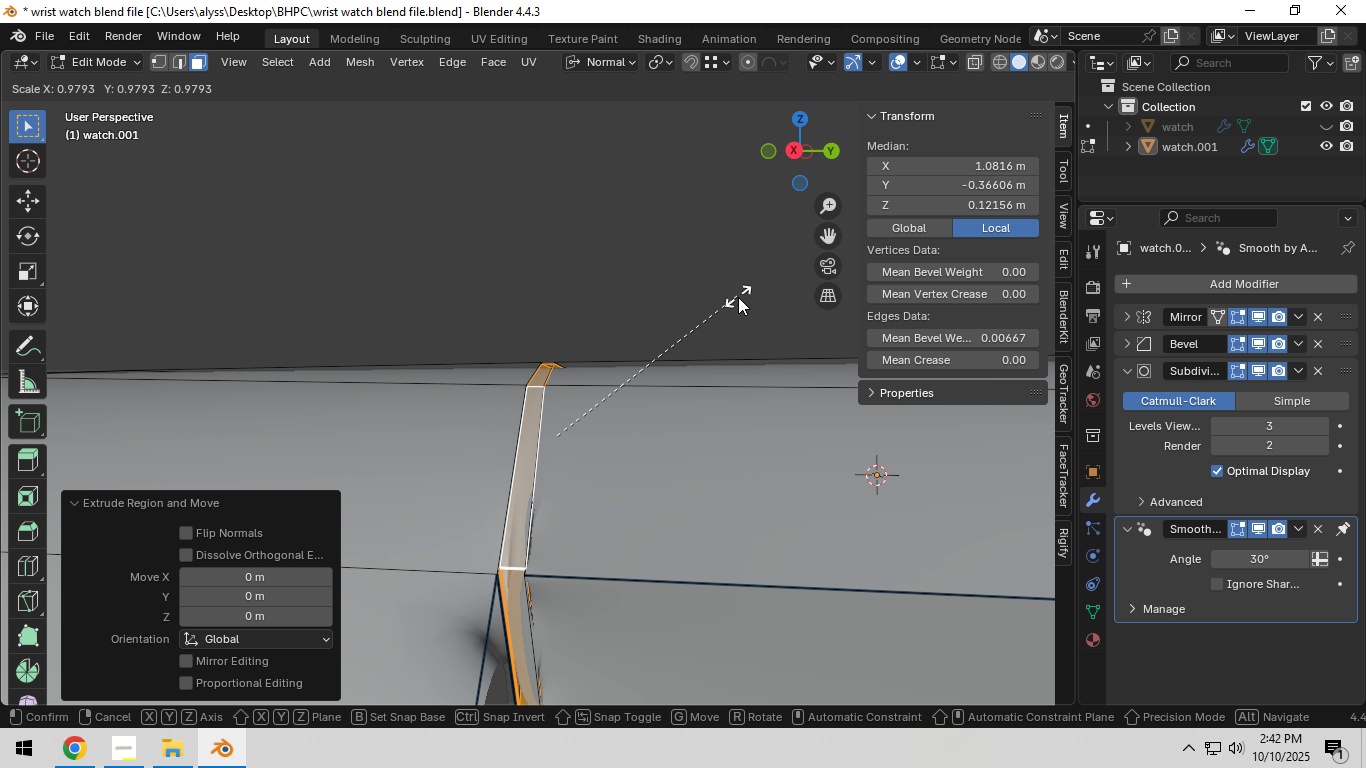 
right_click([738, 297])
 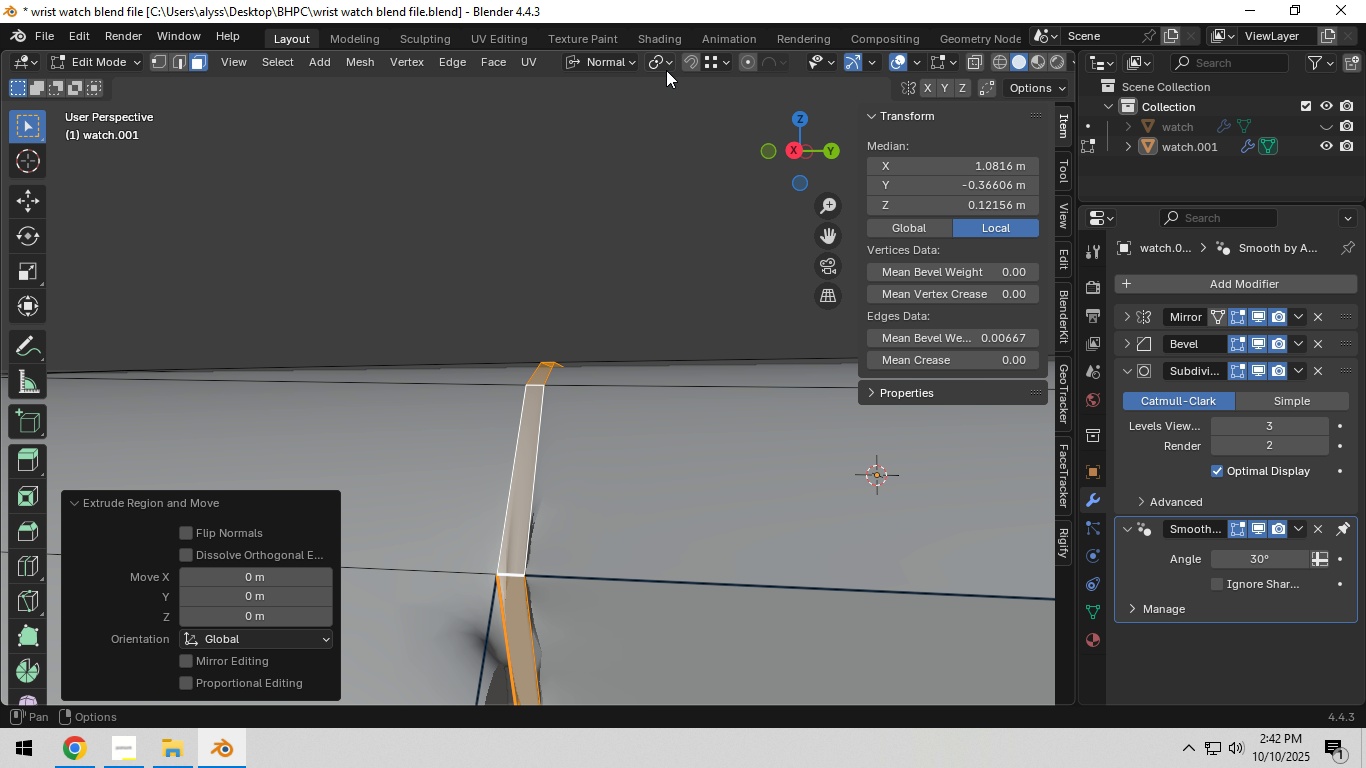 
left_click([666, 70])
 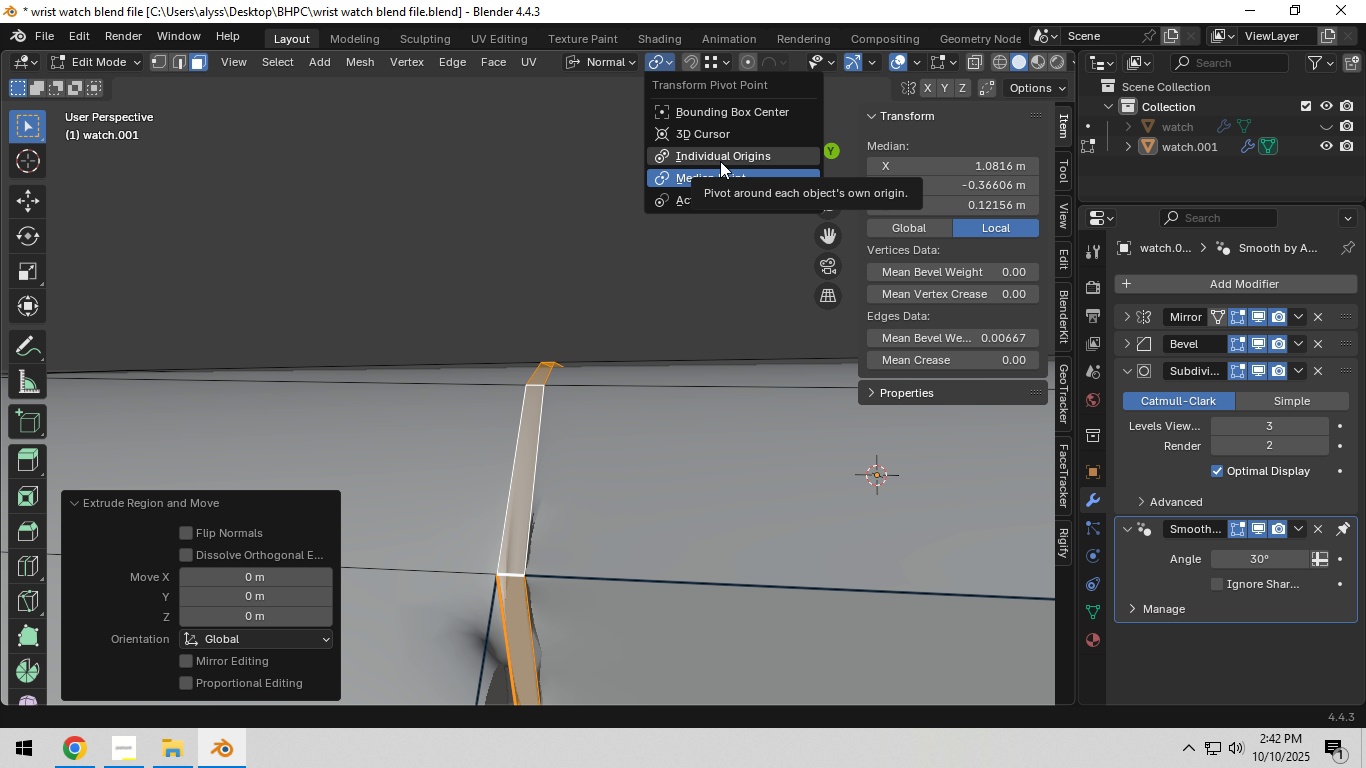 
wait(5.33)
 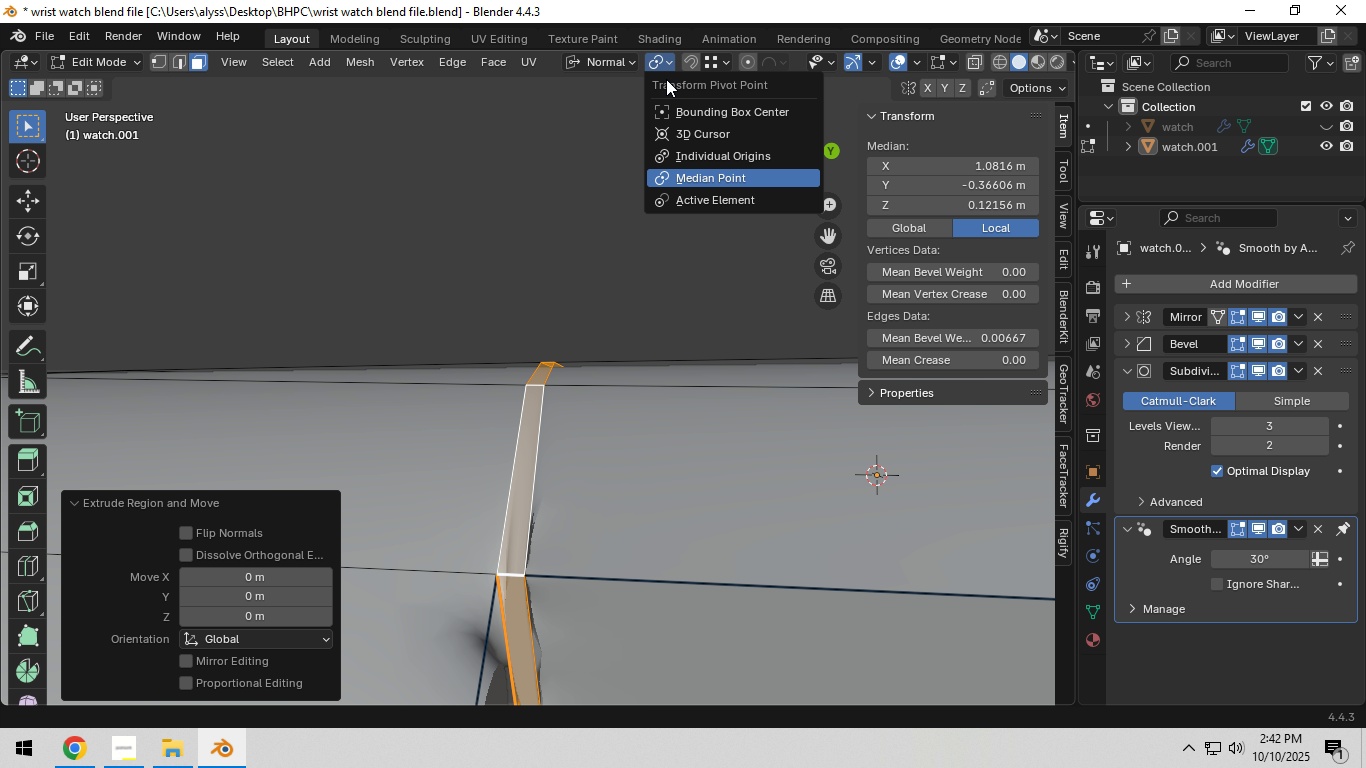 
type(ss)
 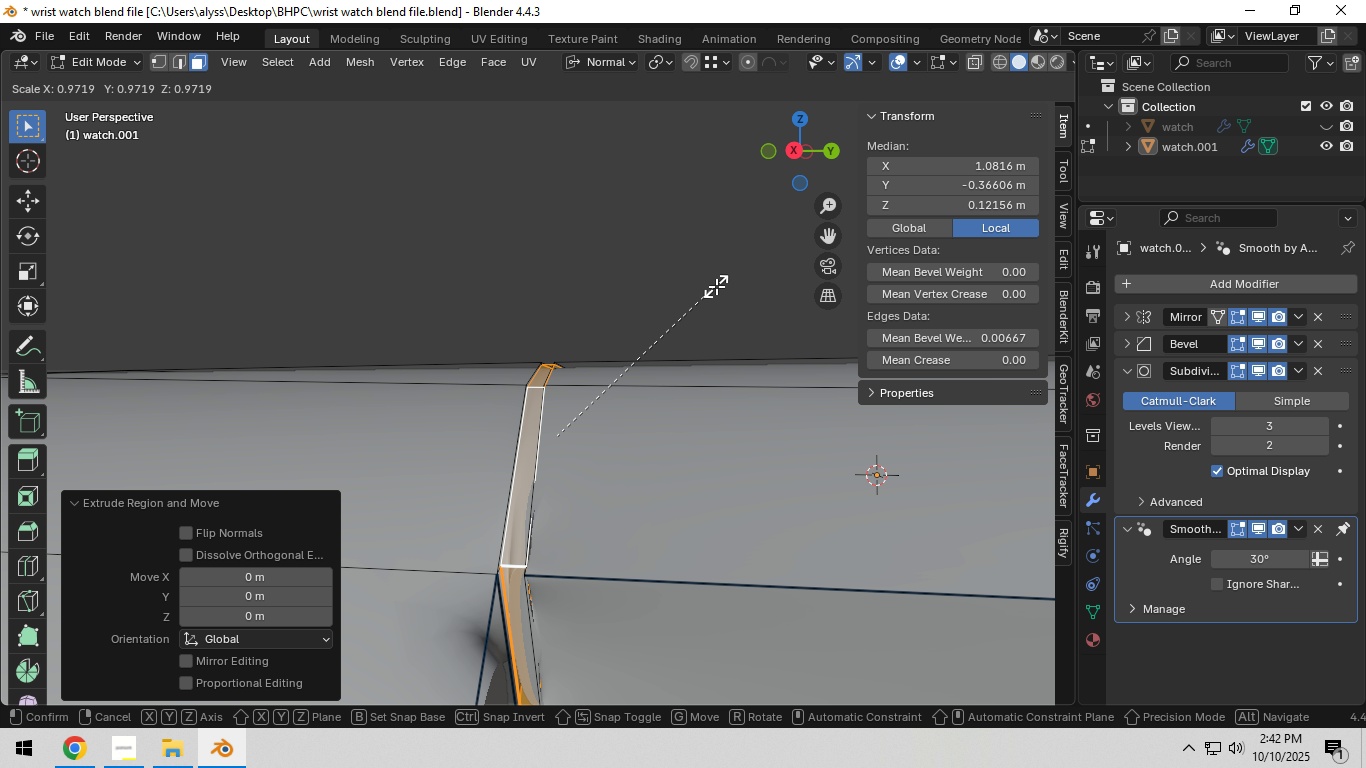 
right_click([716, 286])
 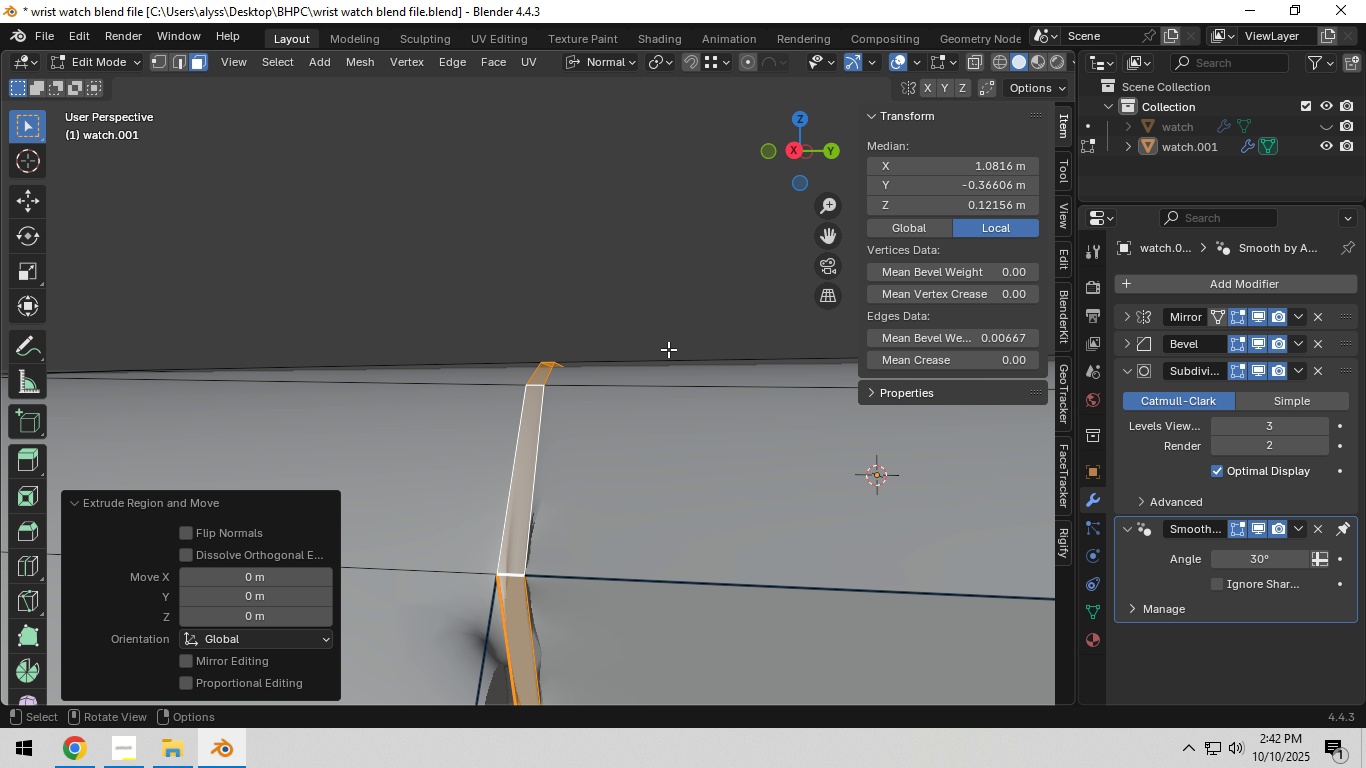 
hold_key(key=ShiftLeft, duration=0.42)
 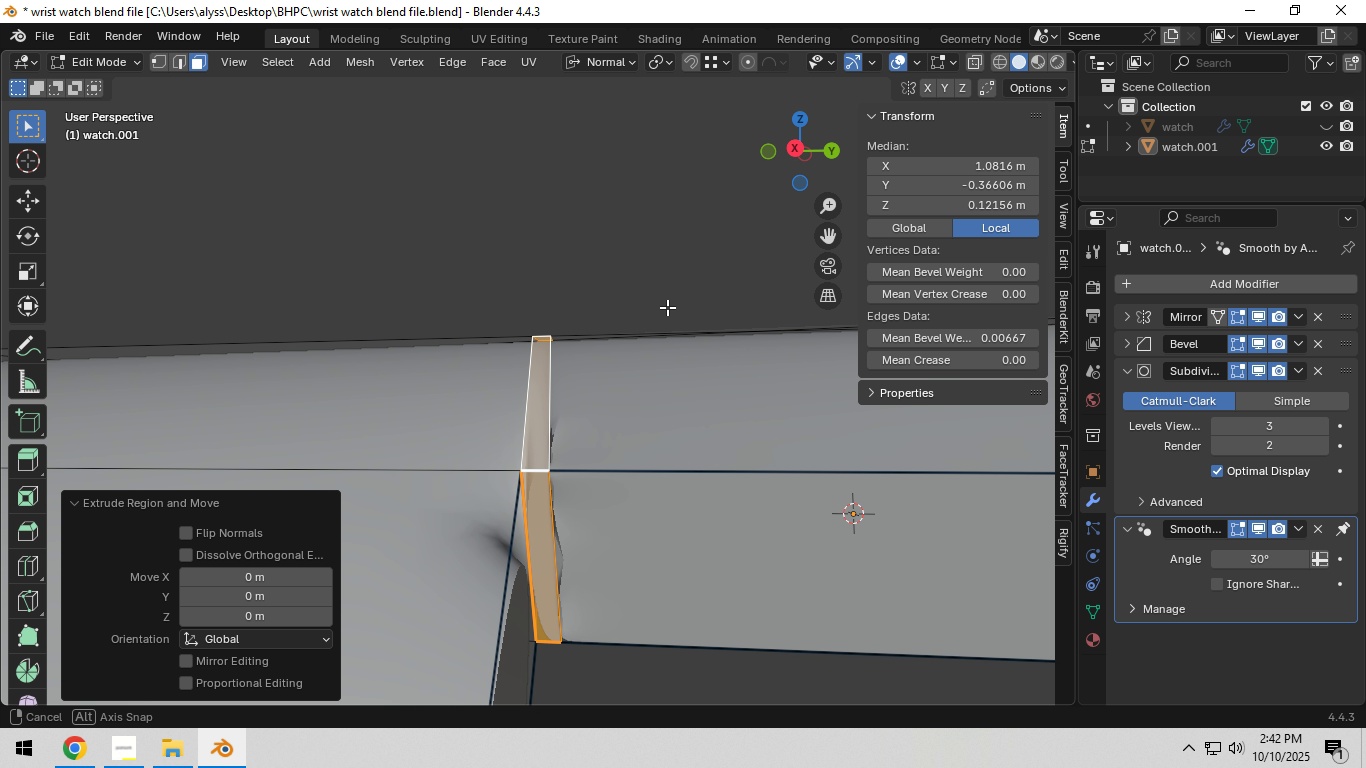 
type(szxy)
 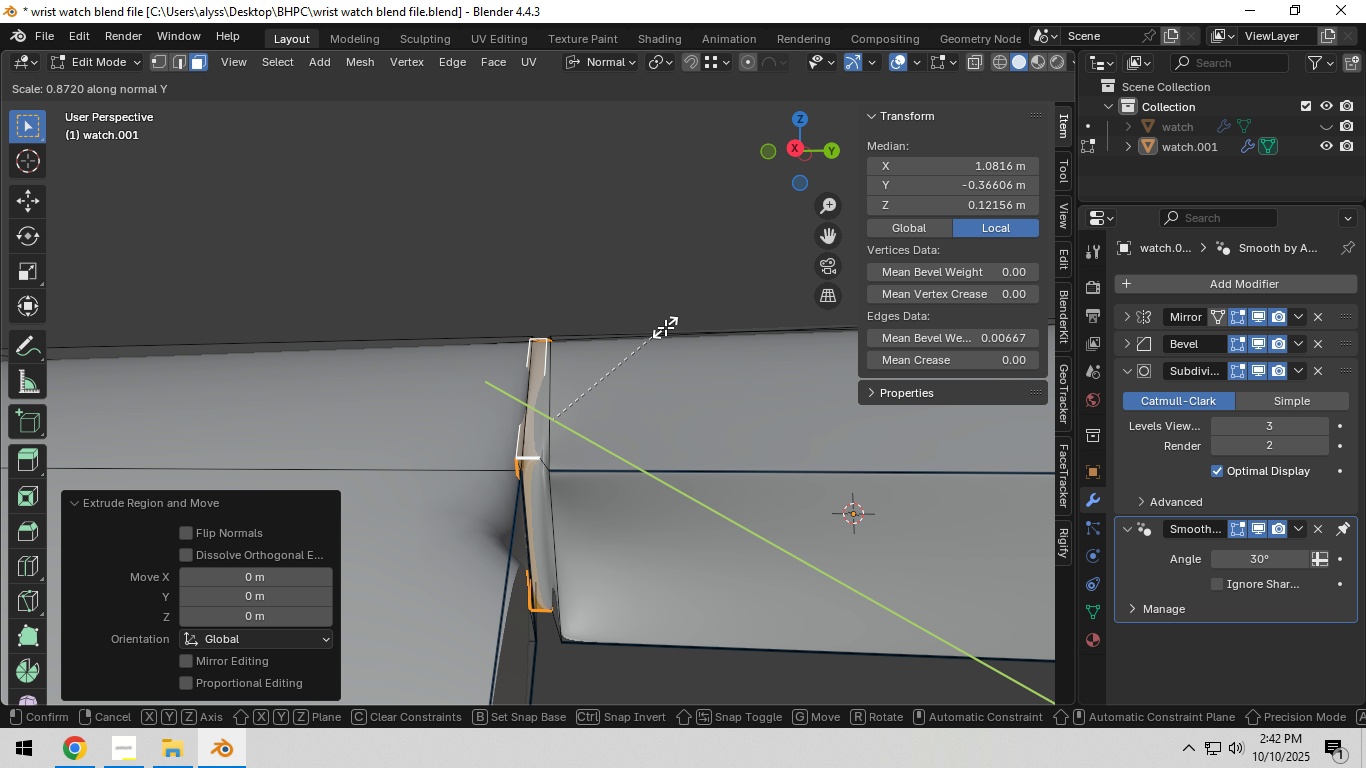 
right_click([665, 327])
 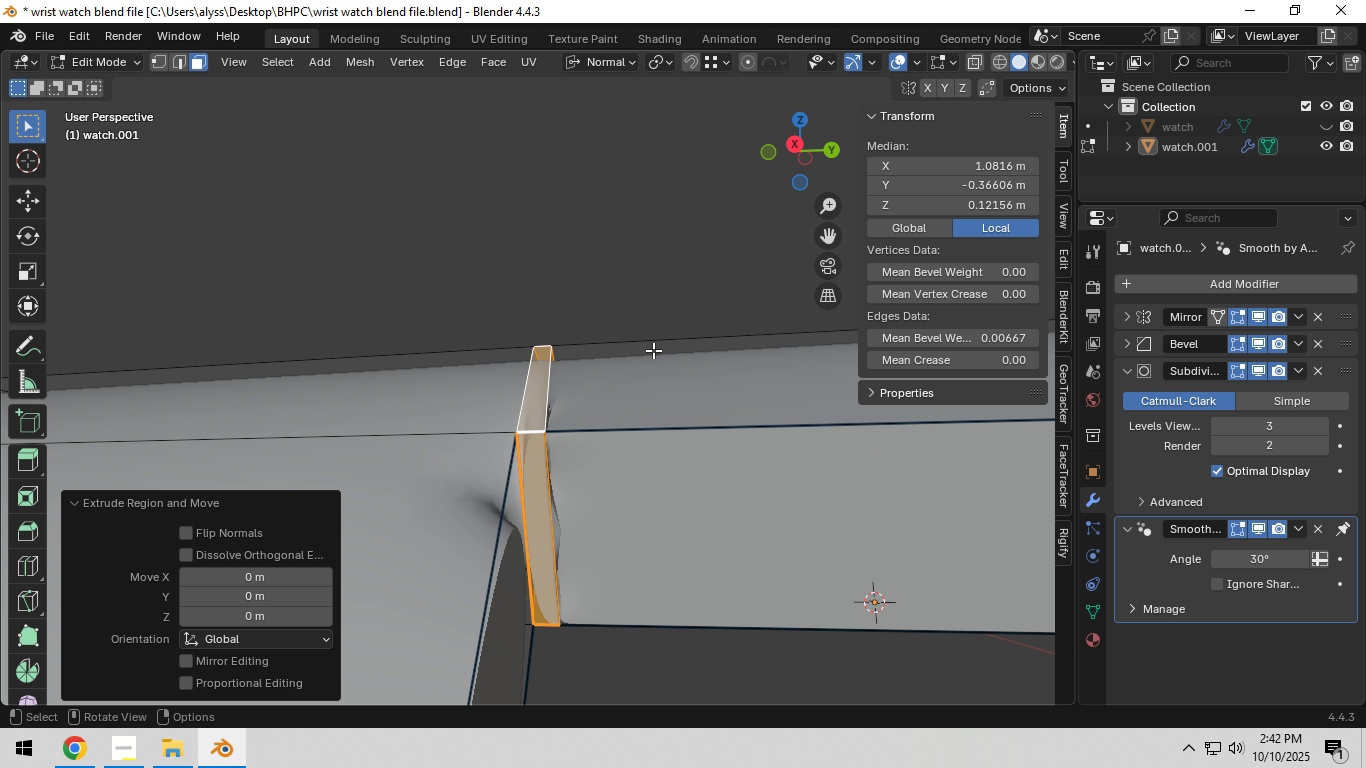 
type(gz)
 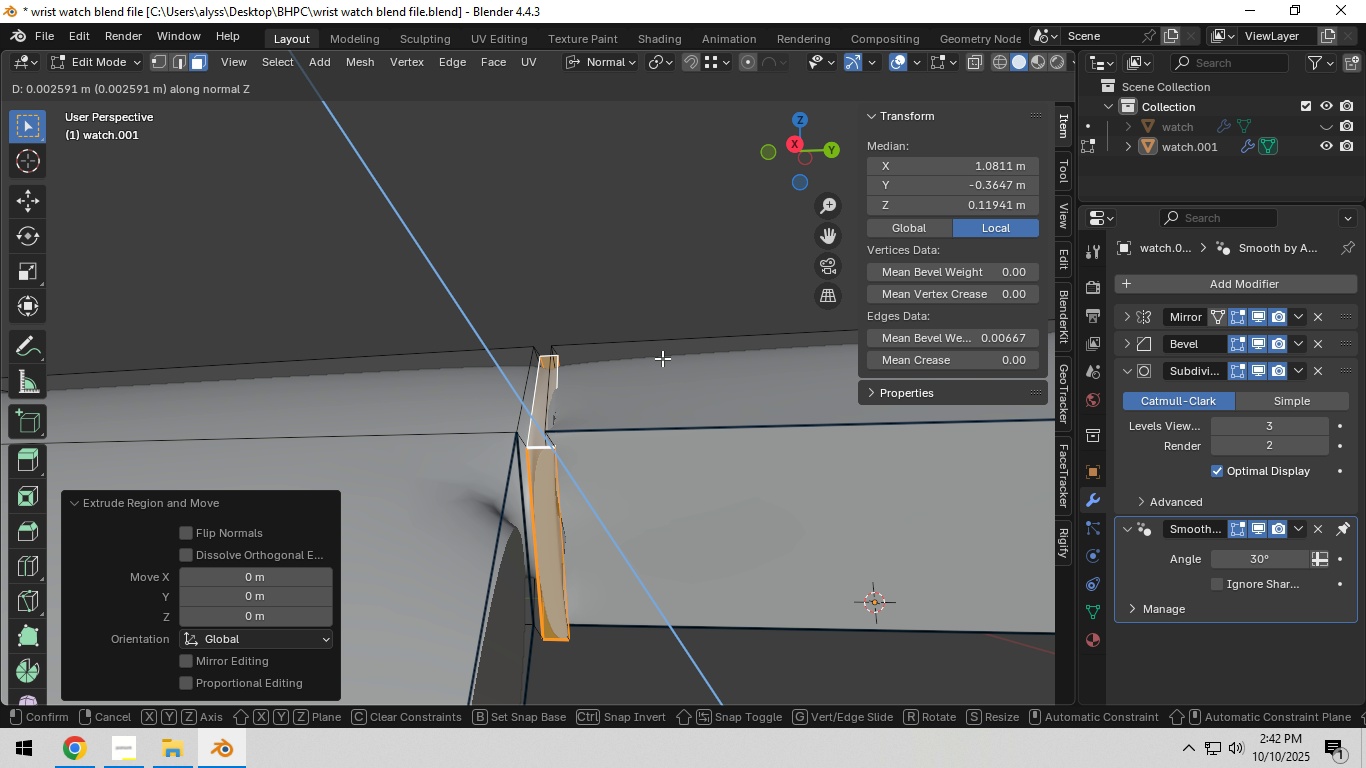 
right_click([662, 358])
 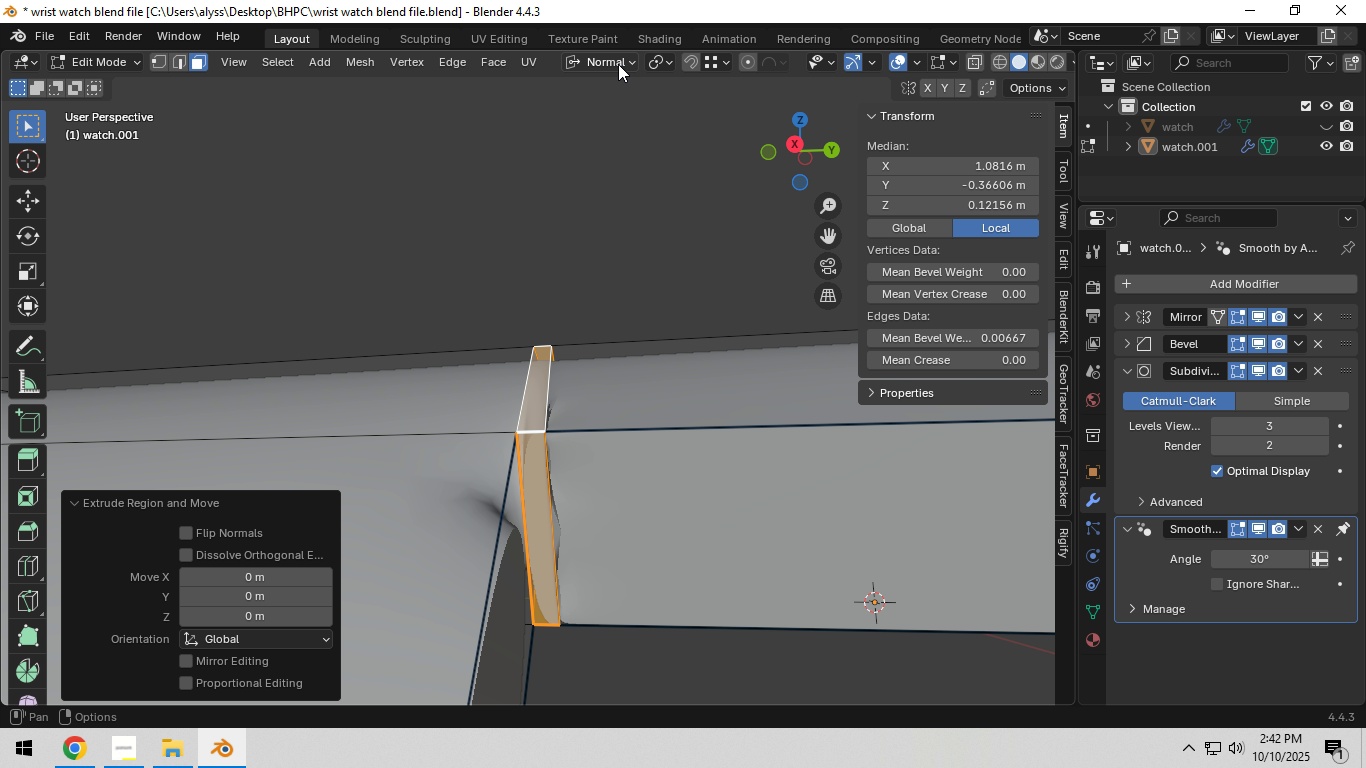 
left_click([618, 64])
 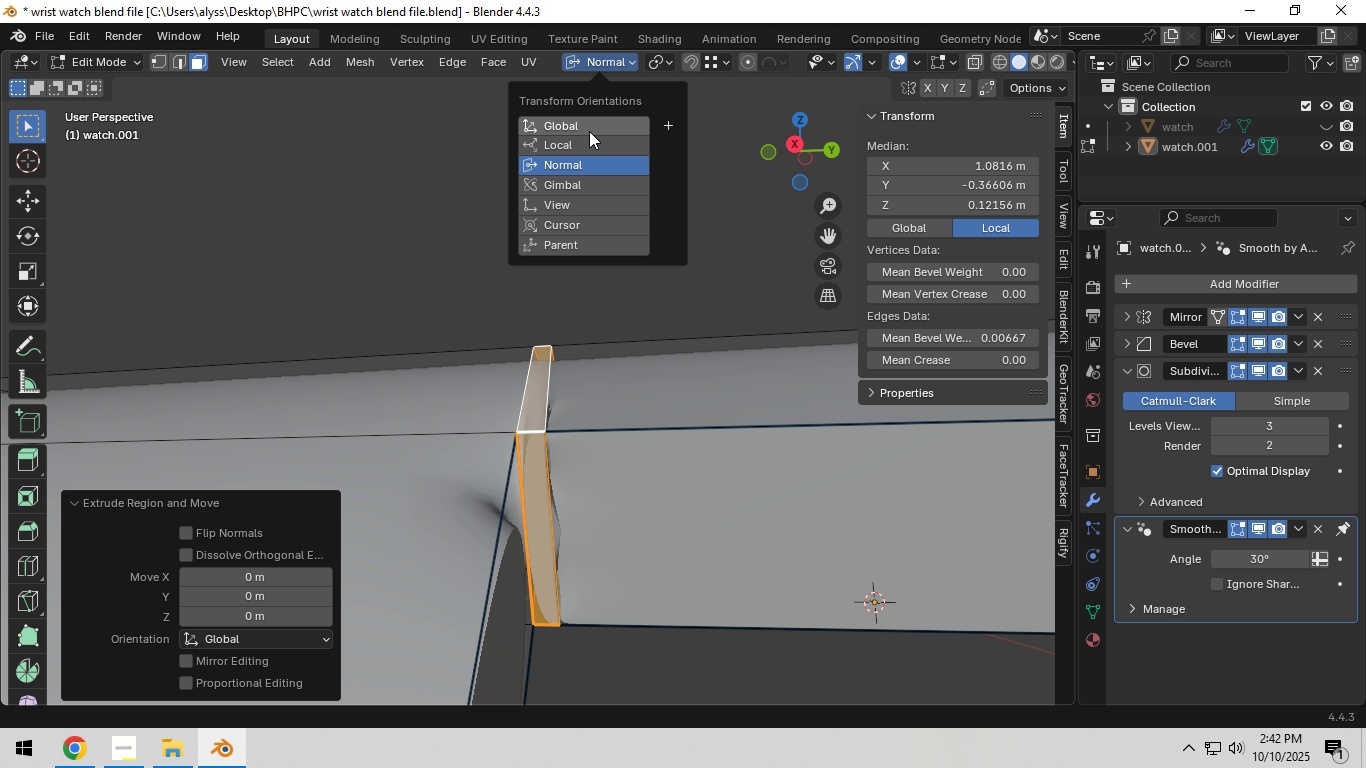 
left_click([589, 128])
 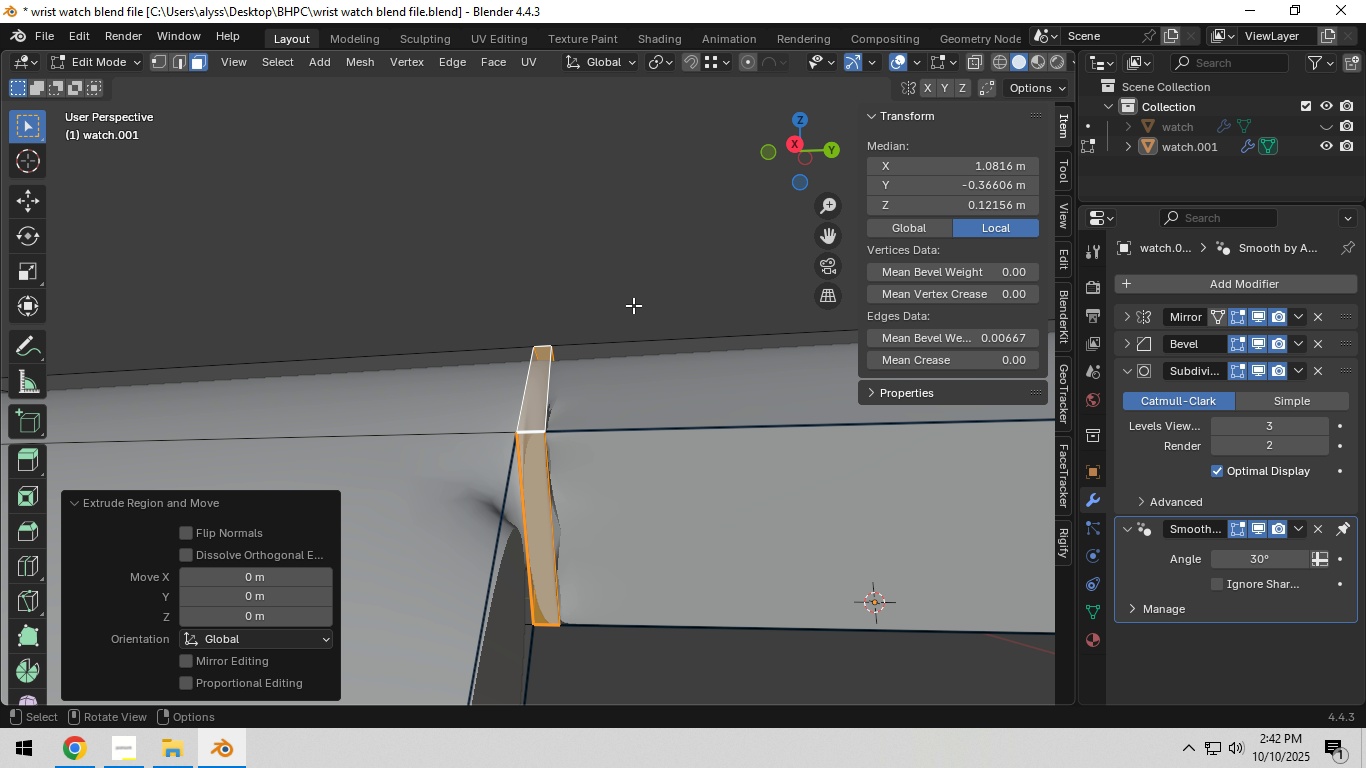 
type(gz)
 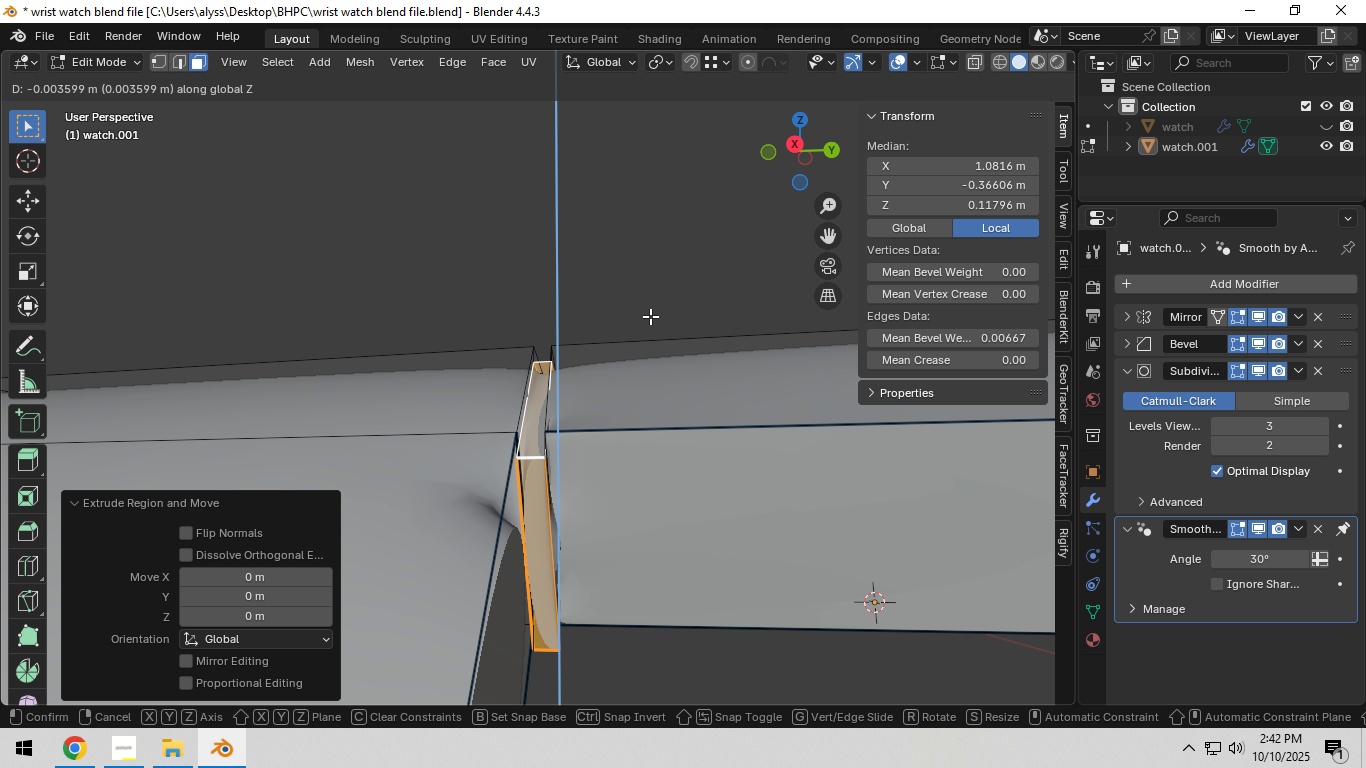 
right_click([650, 316])
 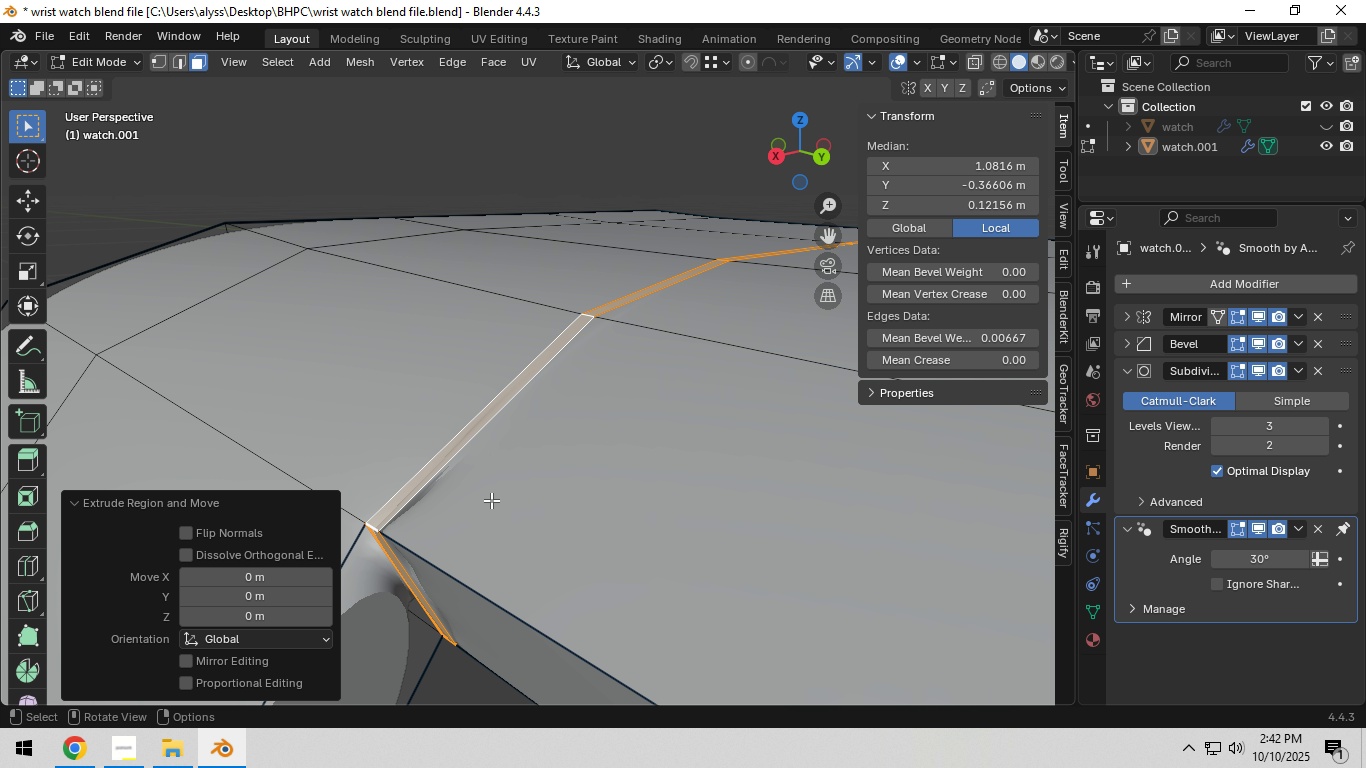 
key(S)
 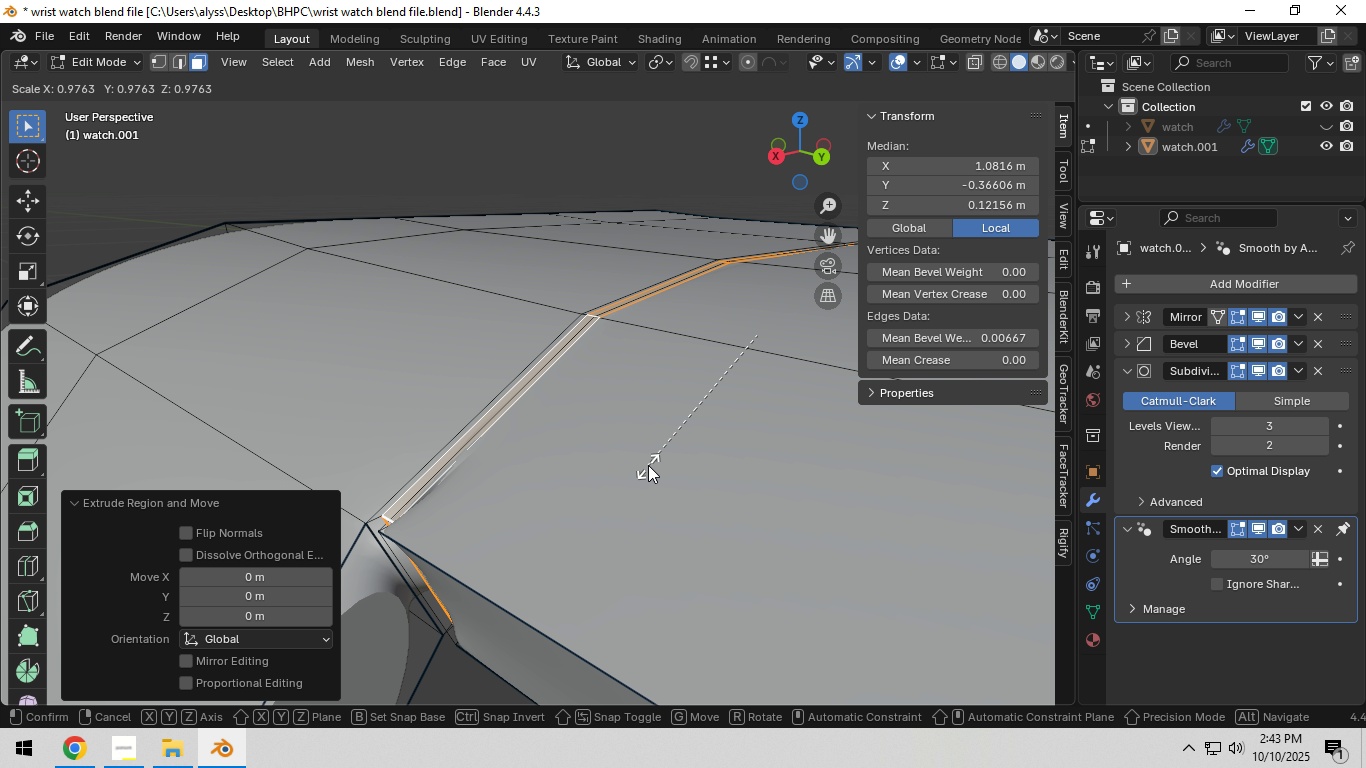 
hold_key(key=ShiftLeft, duration=1.53)
 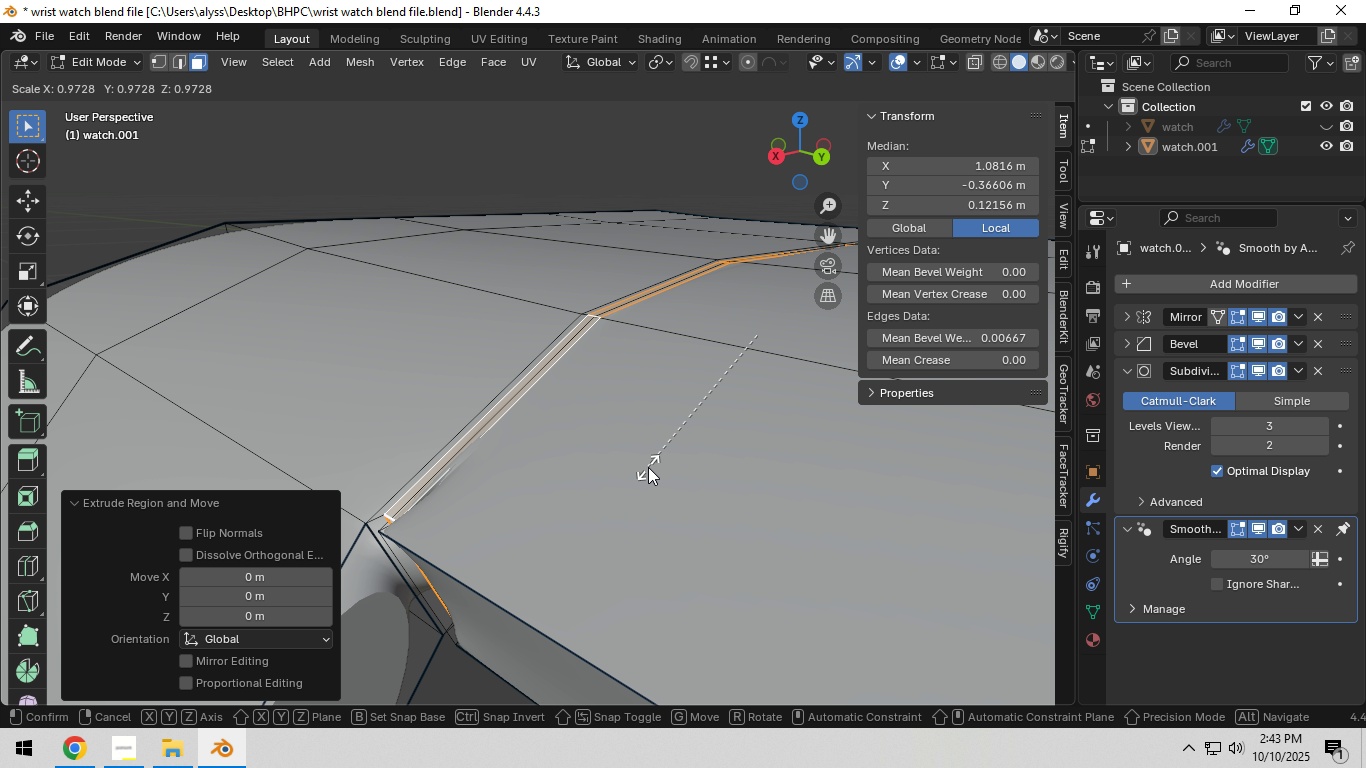 
hold_key(key=ShiftLeft, duration=1.53)
 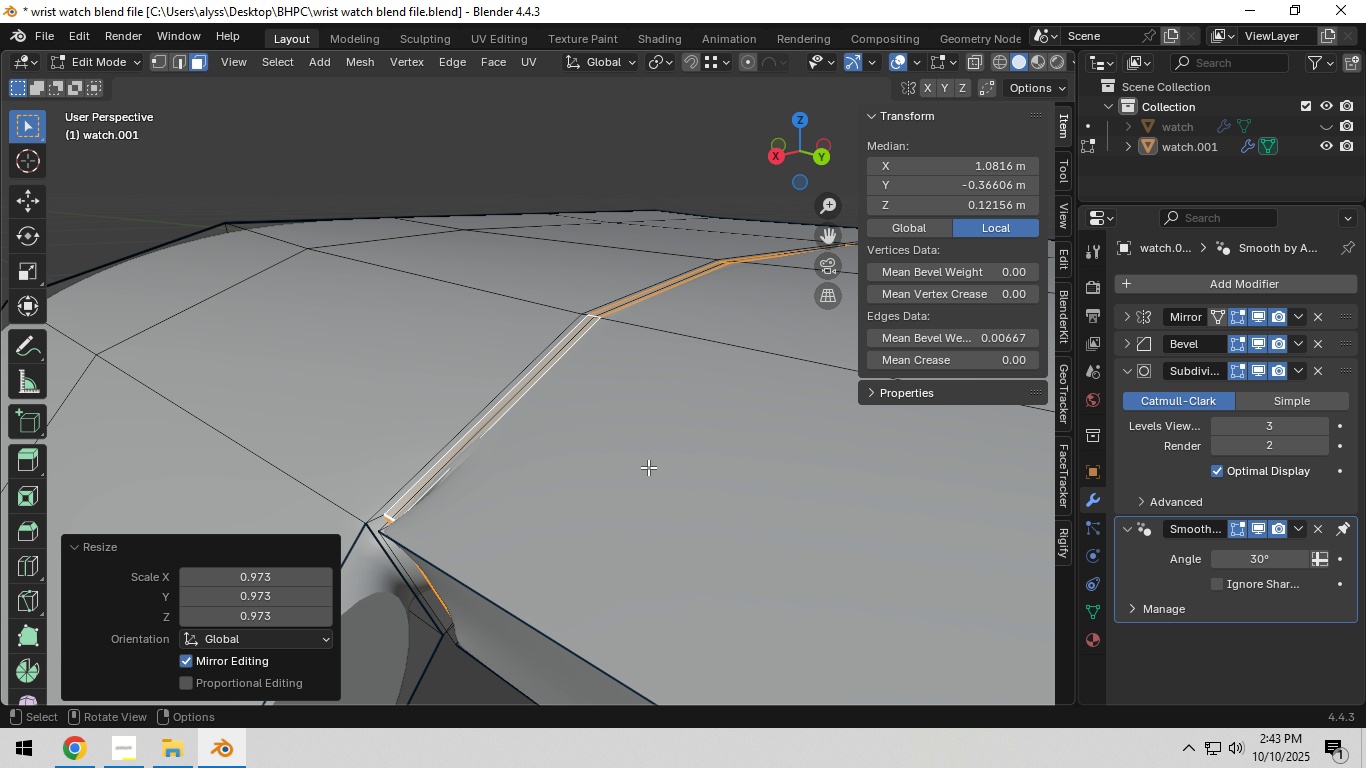 
hold_key(key=ShiftLeft, duration=0.57)
left_click([648, 467])
 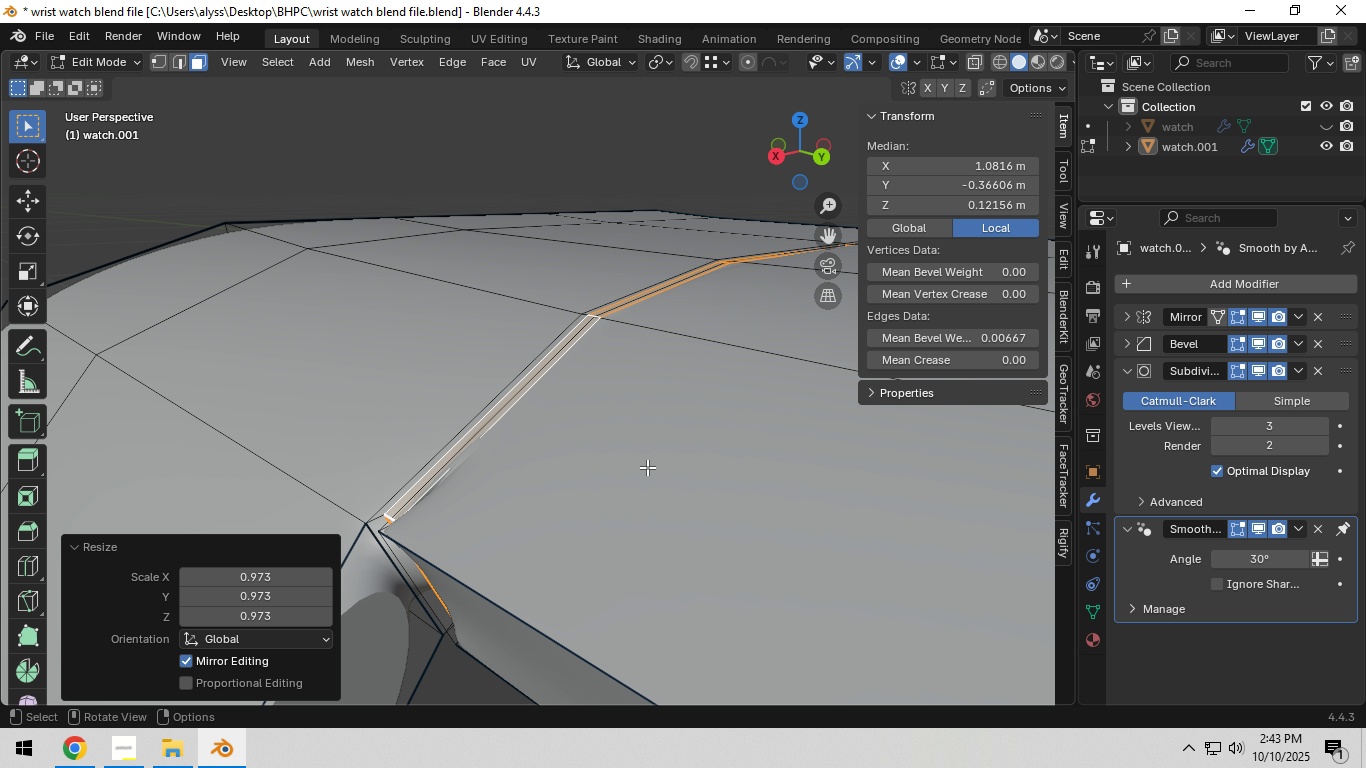 
scroll: coordinate [647, 468], scroll_direction: down, amount: 6.0
 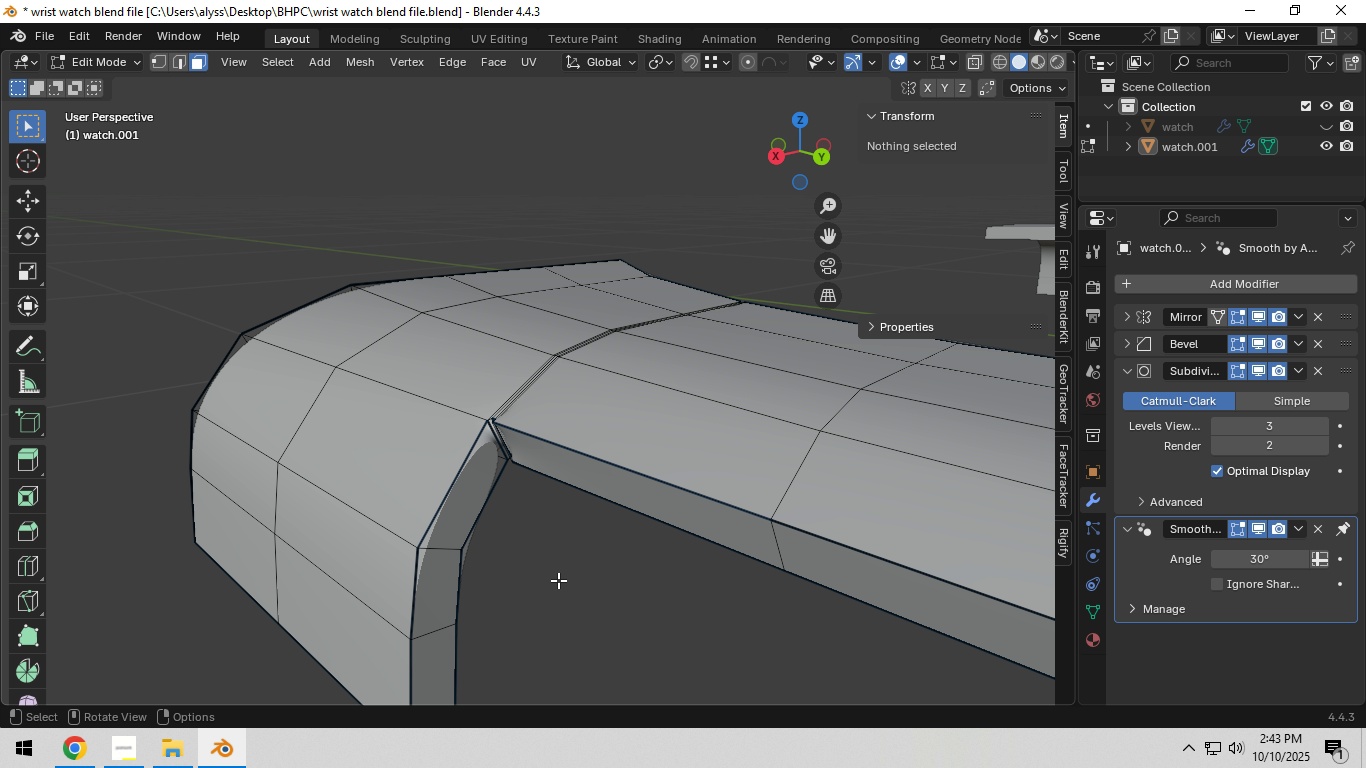 
left_click([558, 580])
 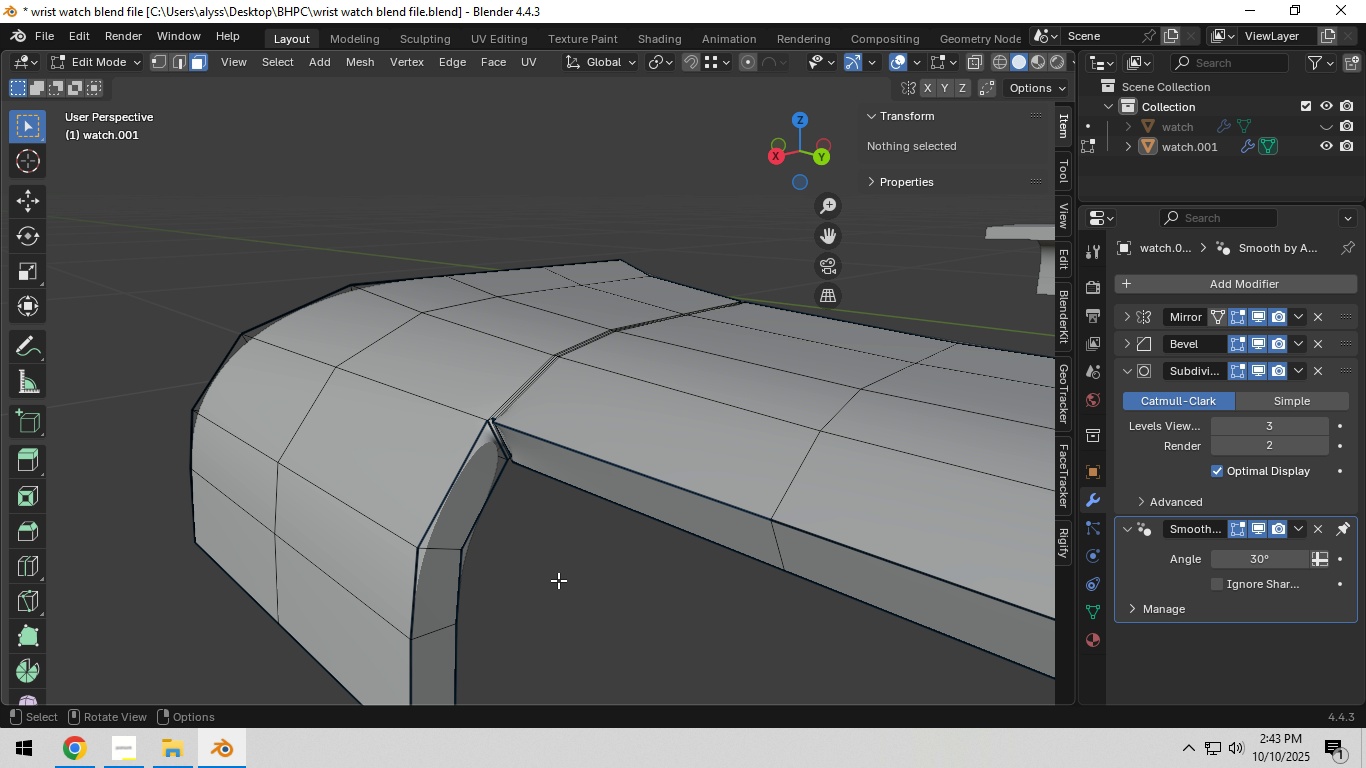 
key(Tab)
 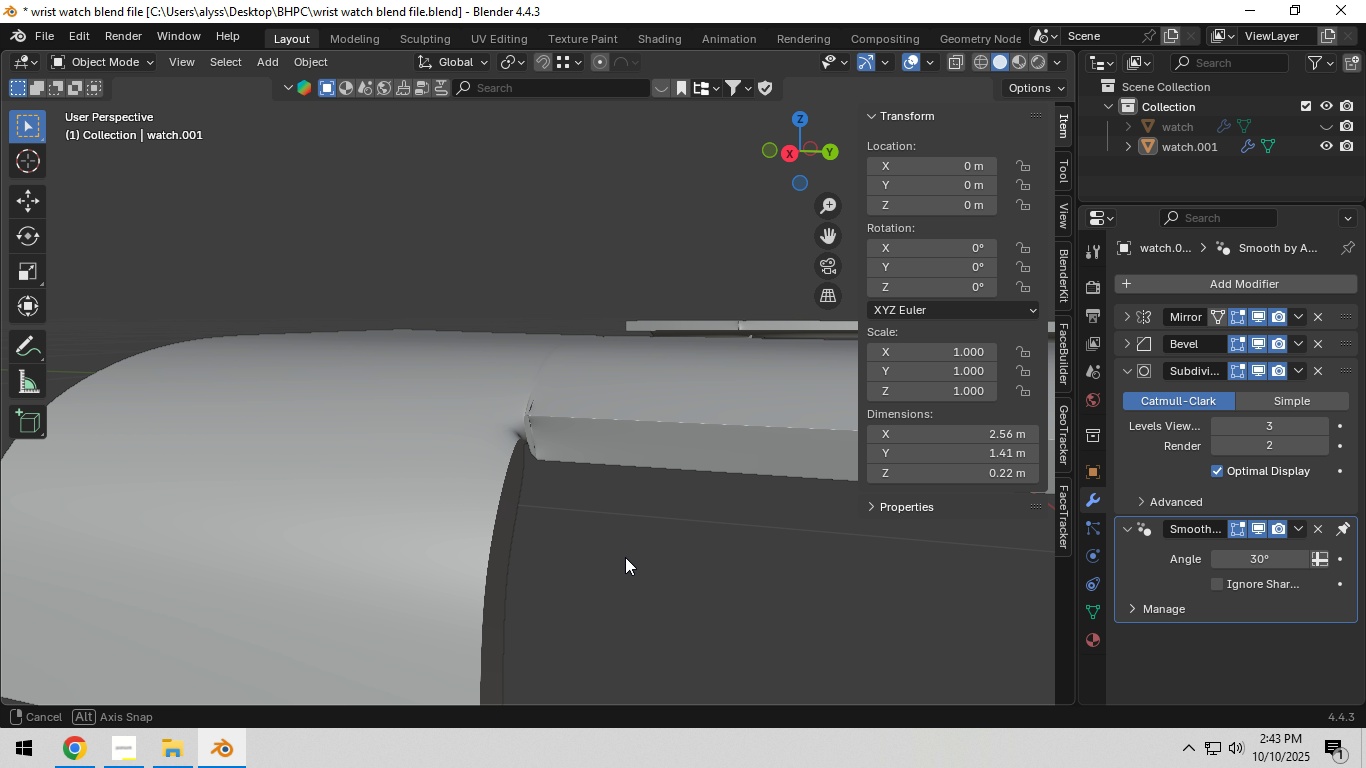 
key(Tab)
 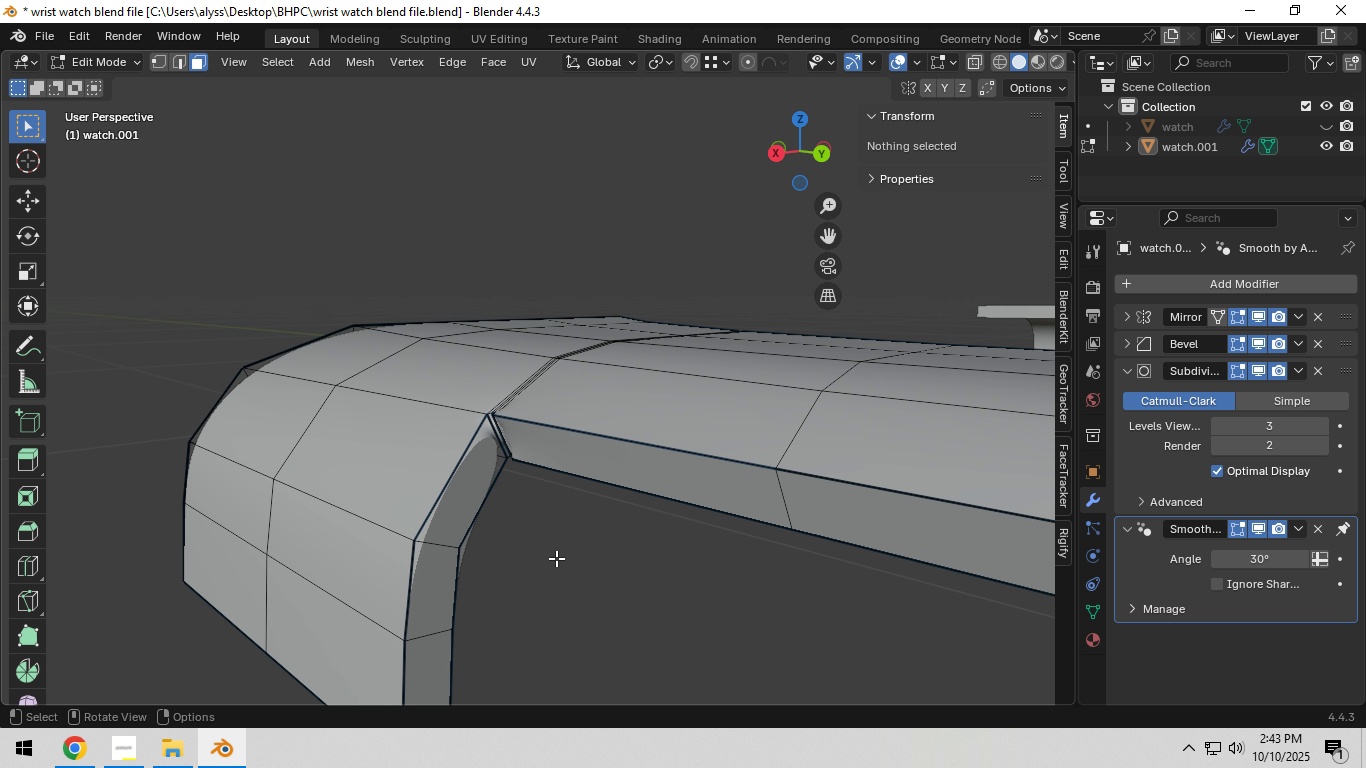 
scroll: coordinate [556, 555], scroll_direction: up, amount: 6.0
 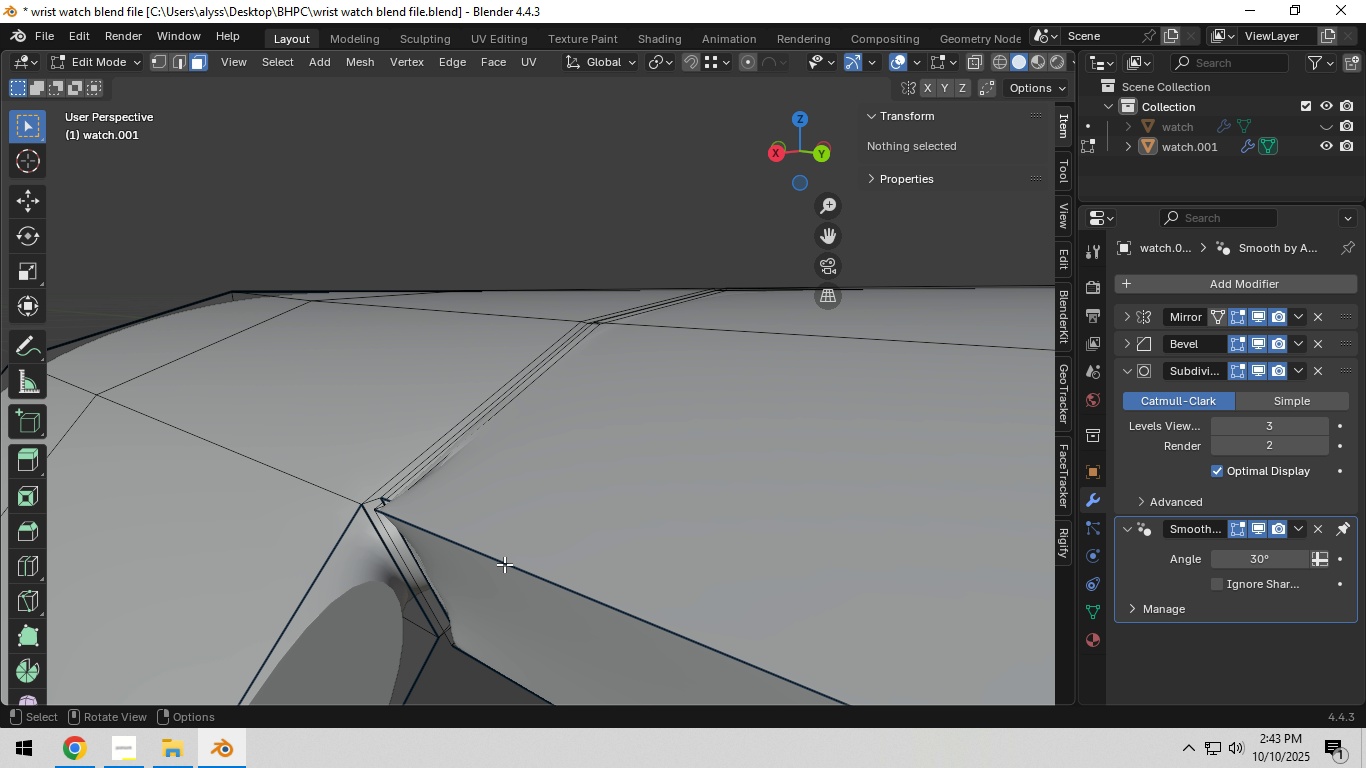 
hold_key(key=ShiftLeft, duration=0.41)
 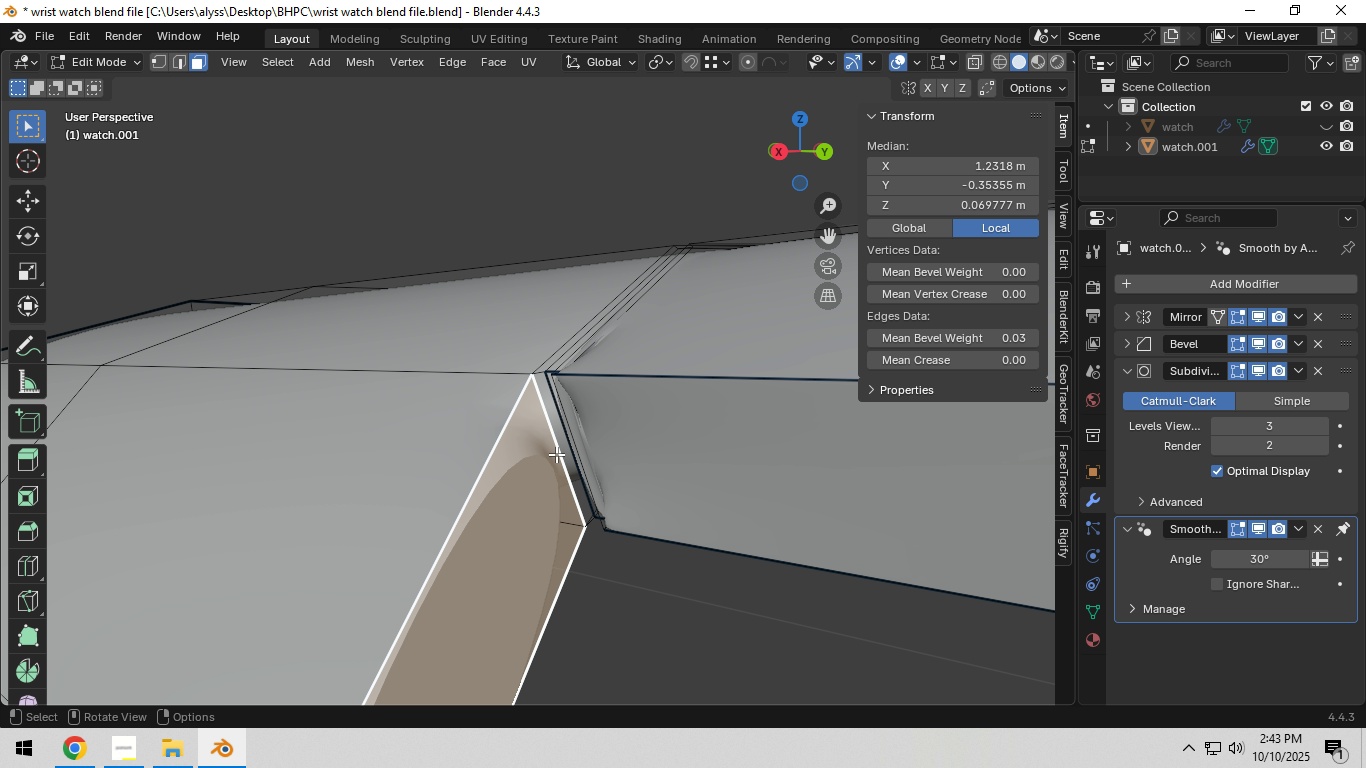 
key(2)
 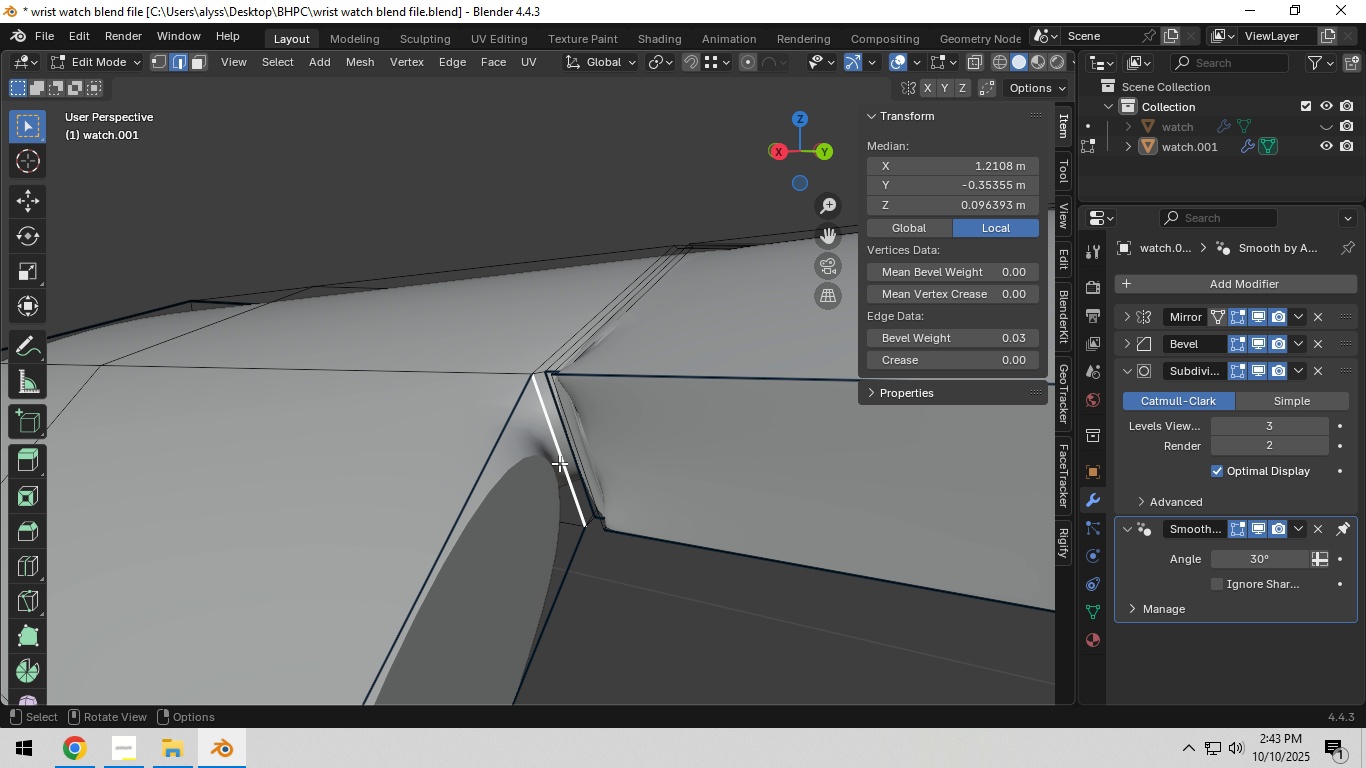 
left_click([559, 463])
 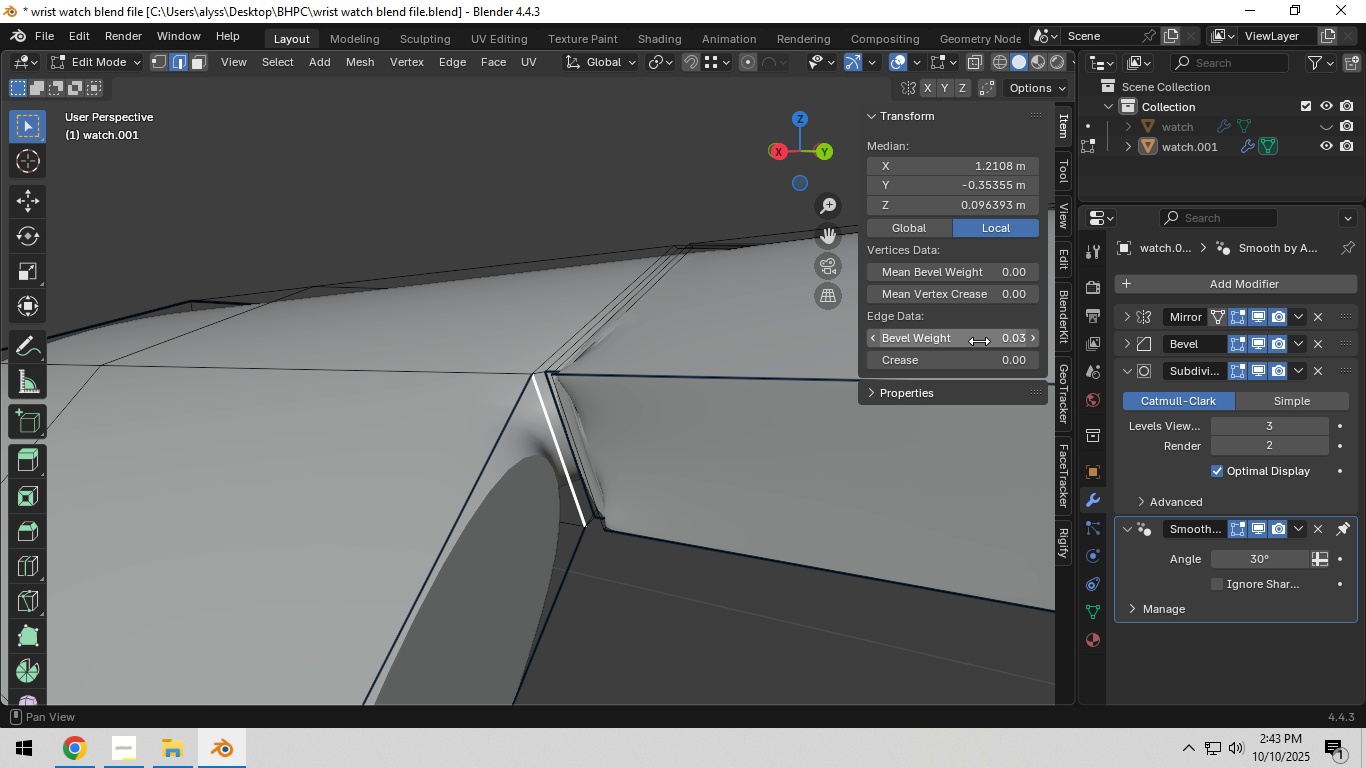 
left_click_drag(start_coordinate=[982, 337], to_coordinate=[838, 353])
 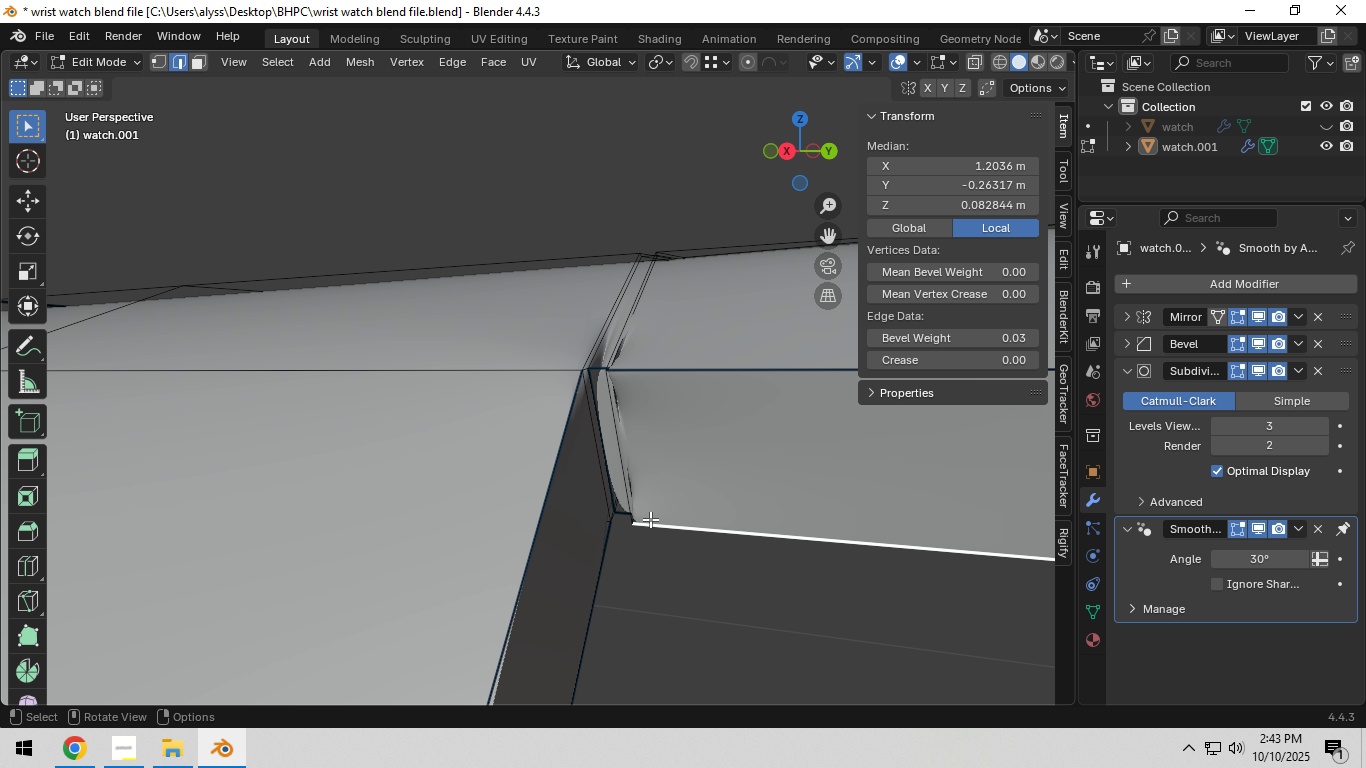 
left_click([629, 456])
 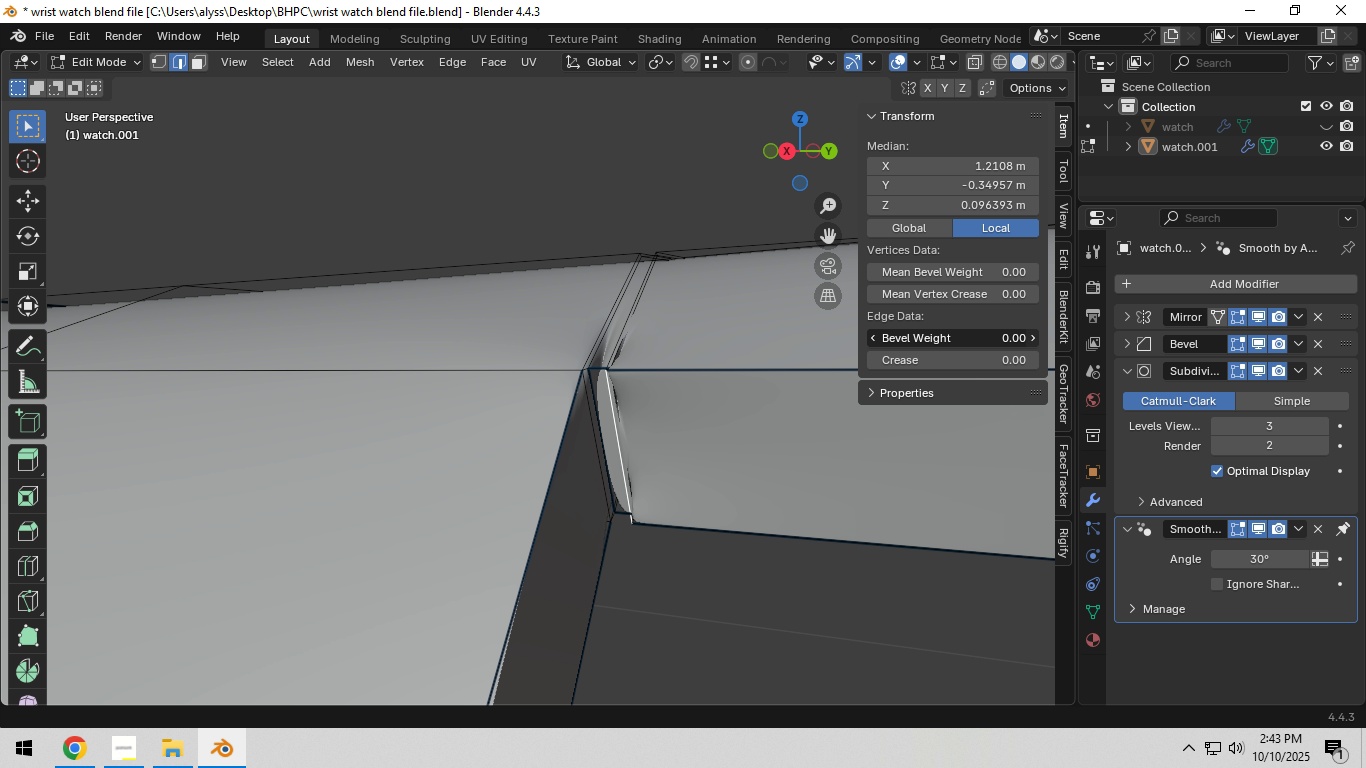 
double_click([1033, 338])
 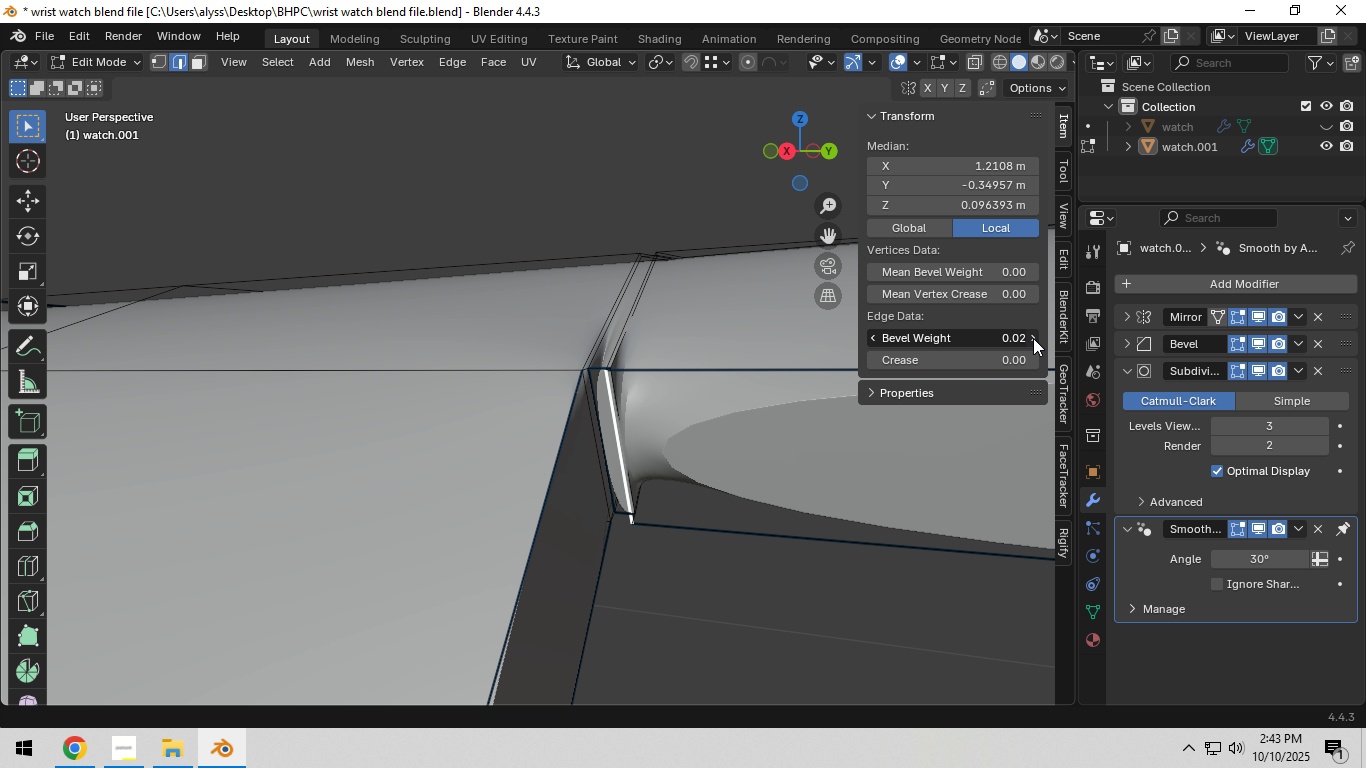 
triple_click([1033, 338])
 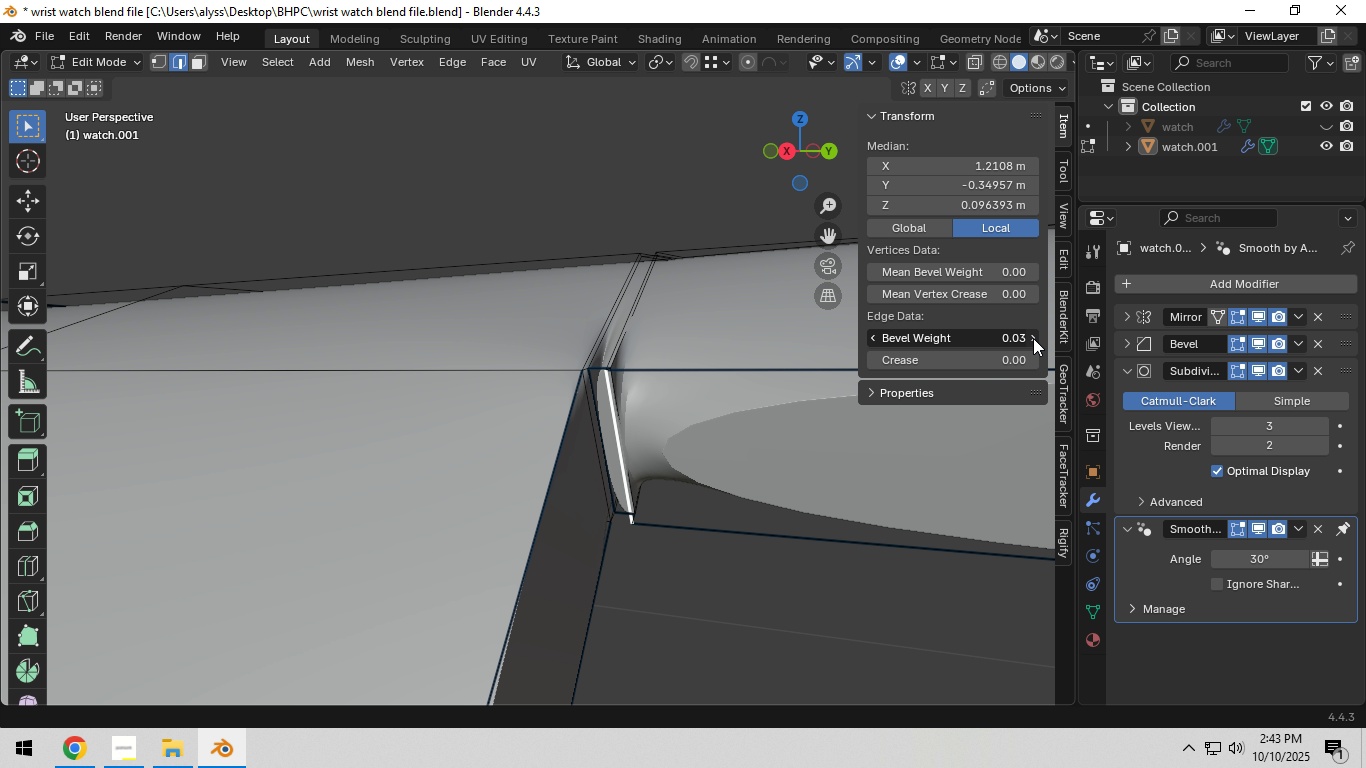 
triple_click([1033, 338])
 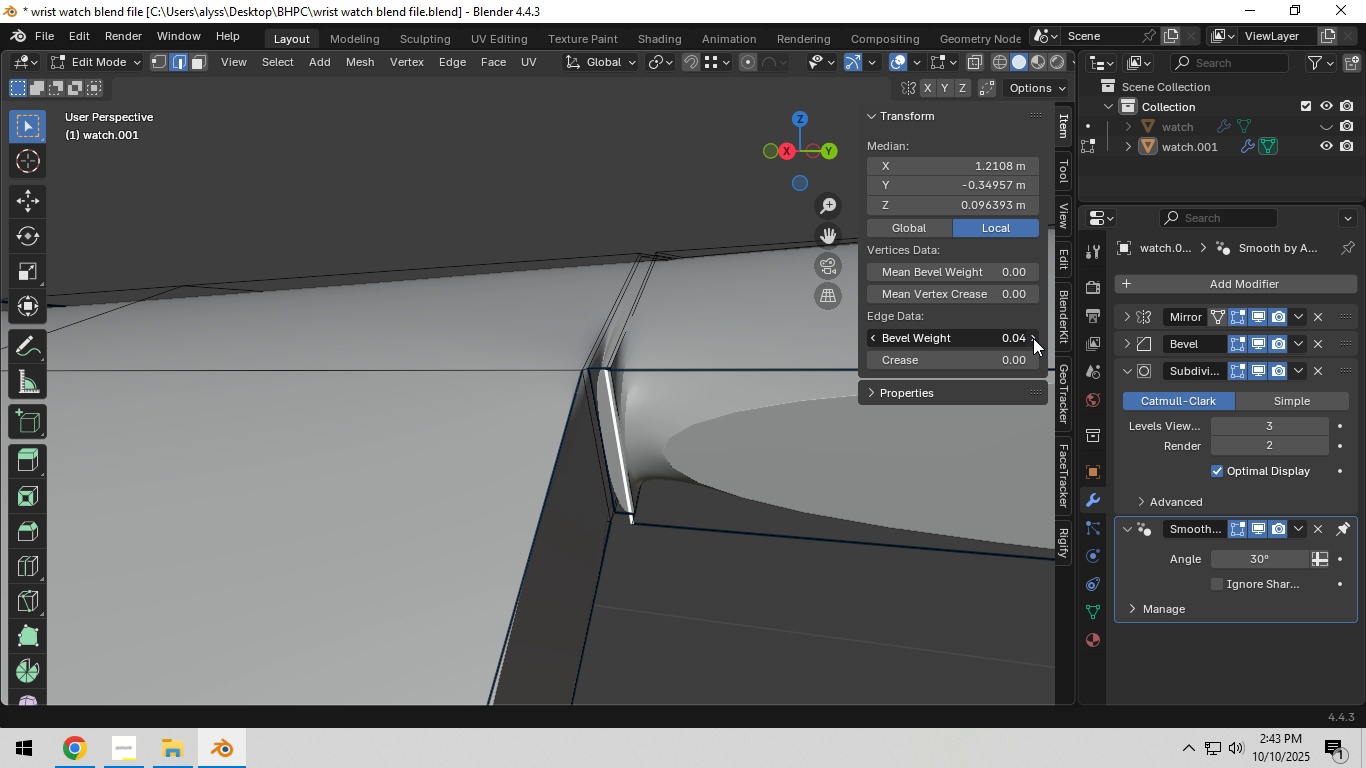 
triple_click([1033, 338])
 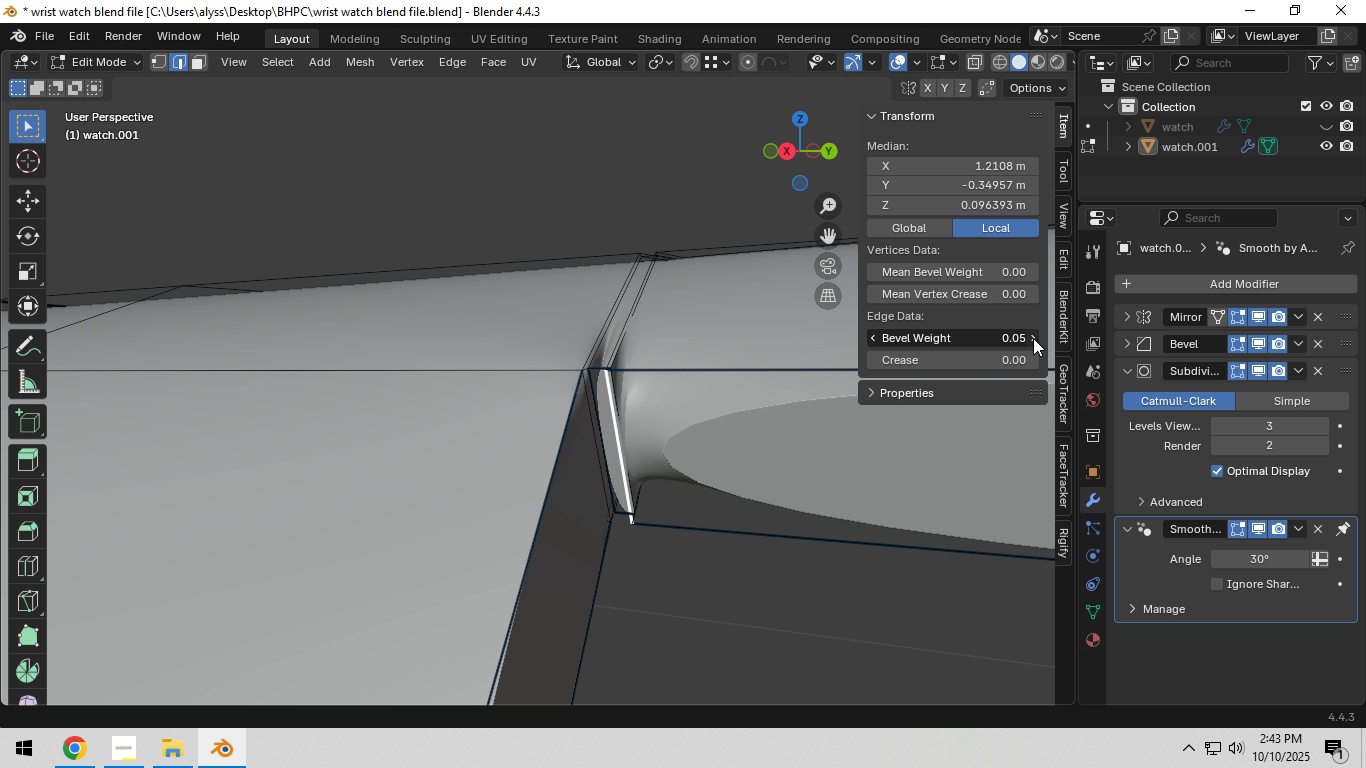 
triple_click([1033, 338])
 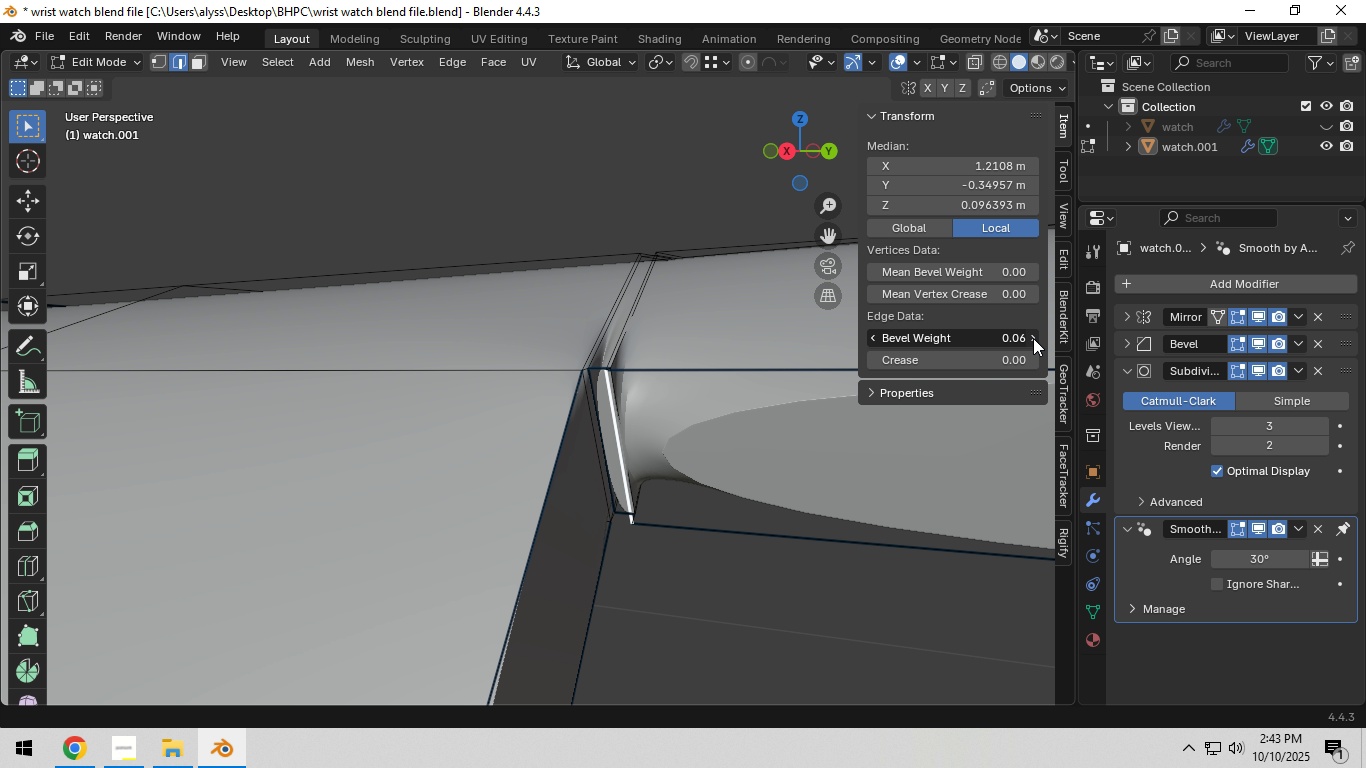 
triple_click([1033, 338])
 